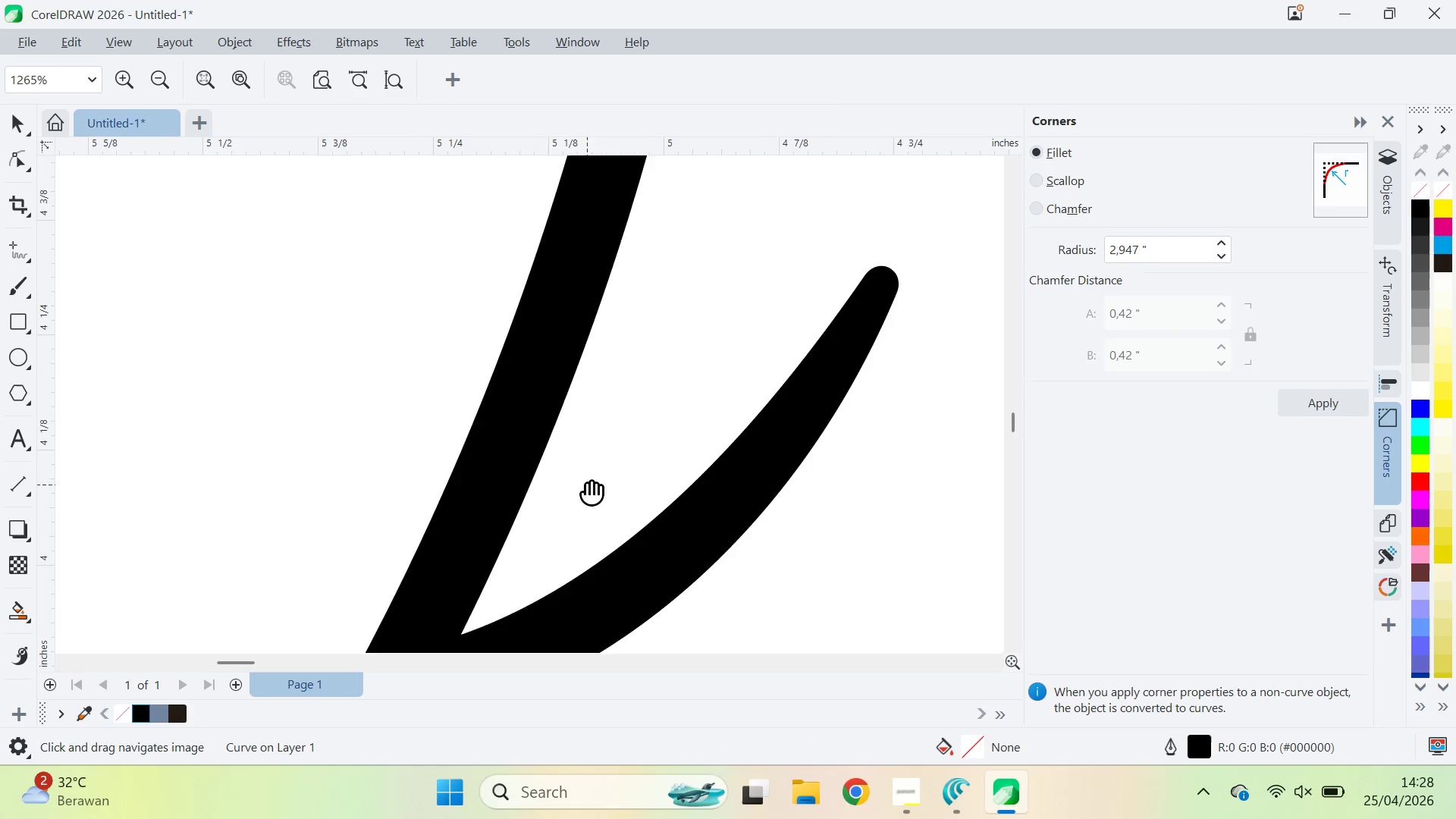 
left_click_drag(start_coordinate=[587, 485], to_coordinate=[744, 243])
 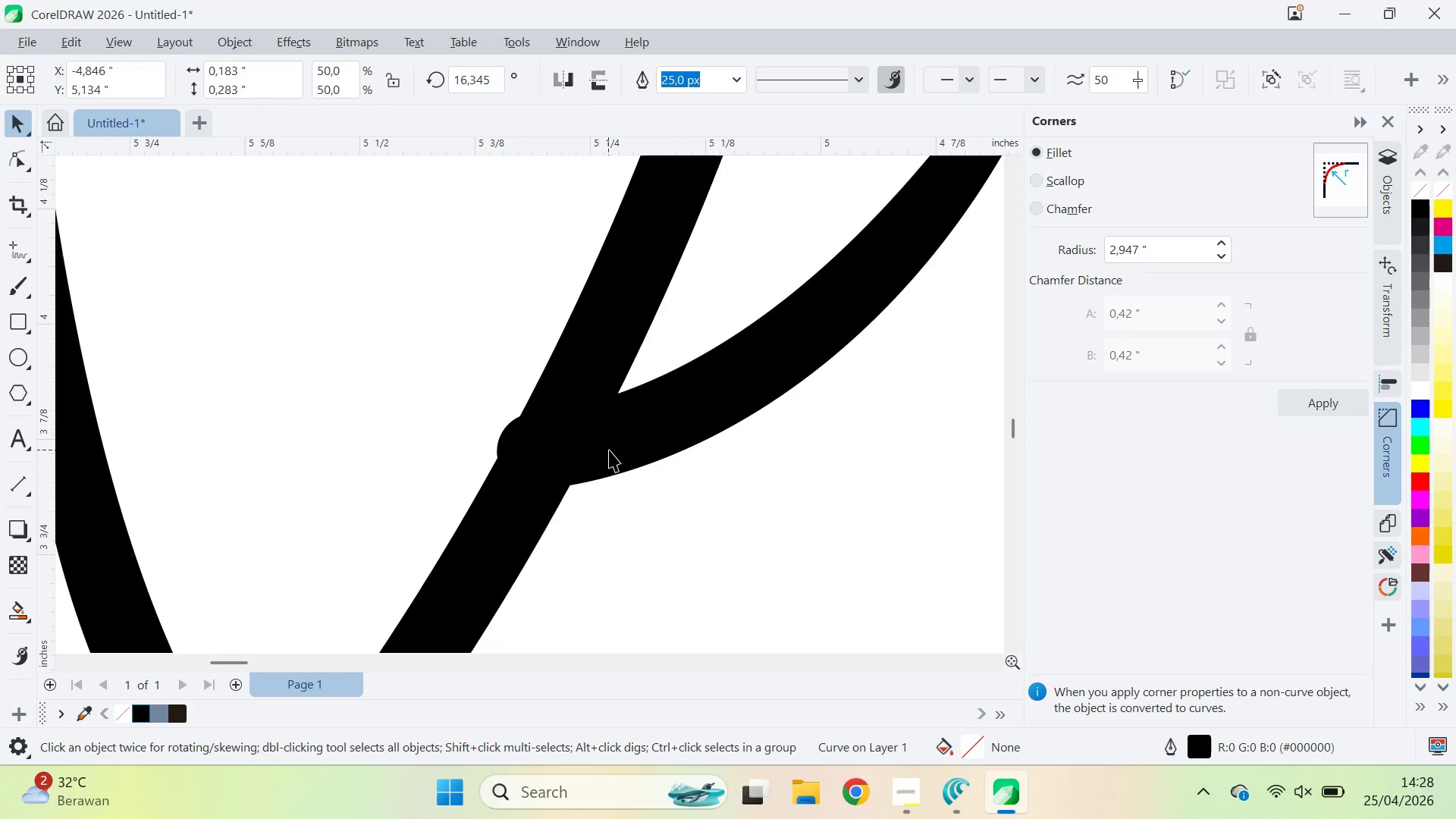 
left_click([609, 449])
 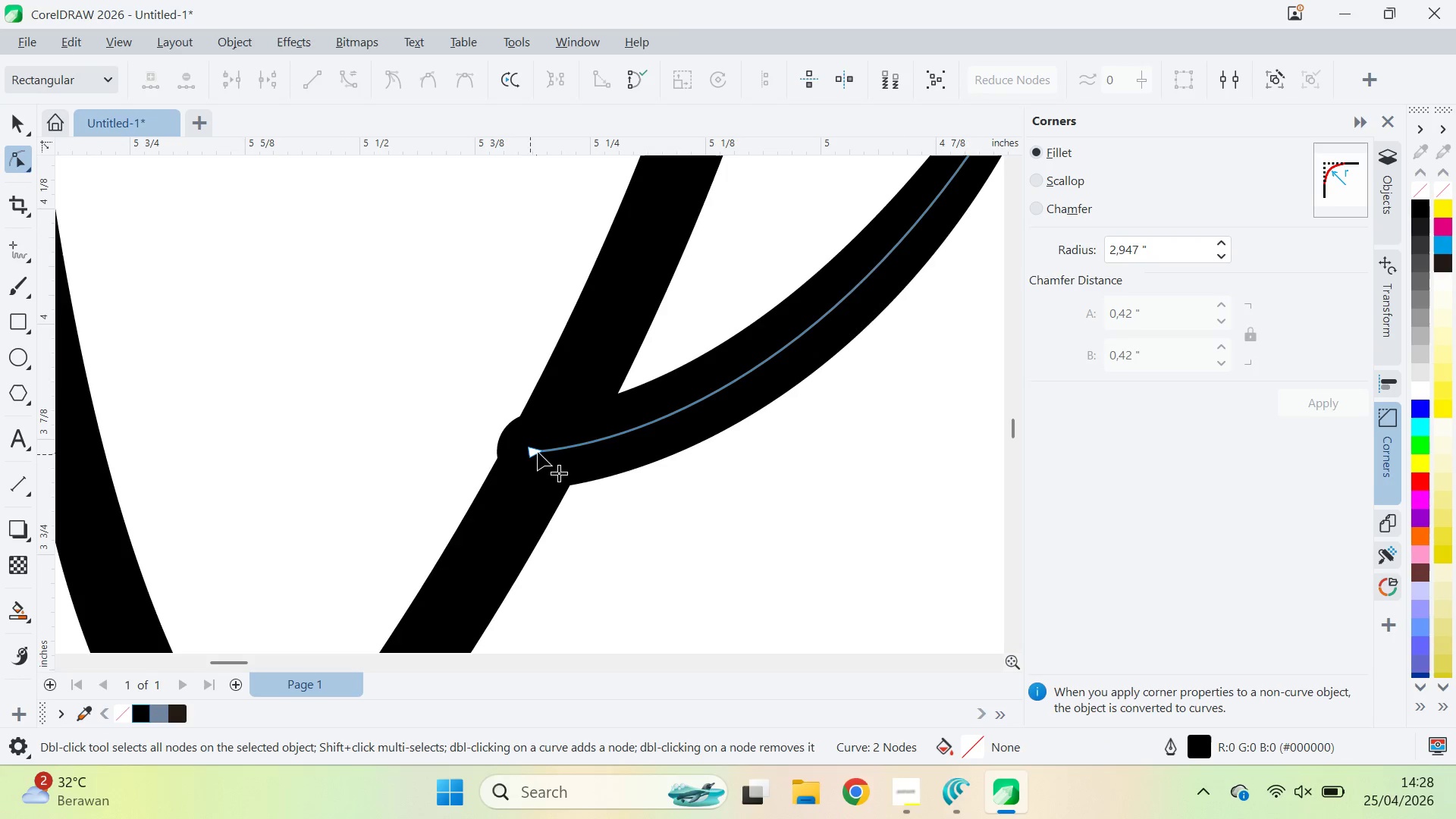 
left_click_drag(start_coordinate=[538, 452], to_coordinate=[550, 452])
 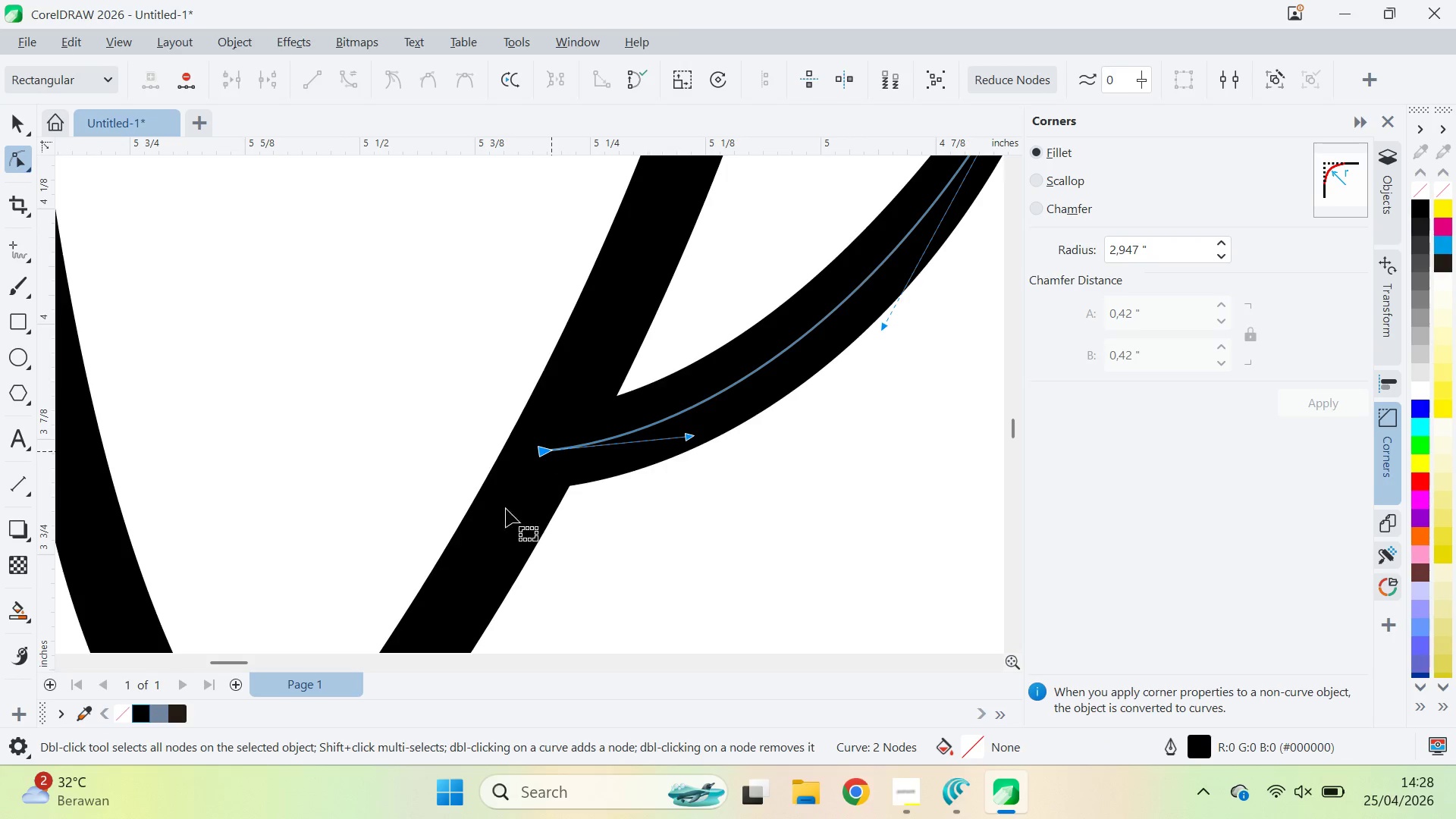 
type(qz)
 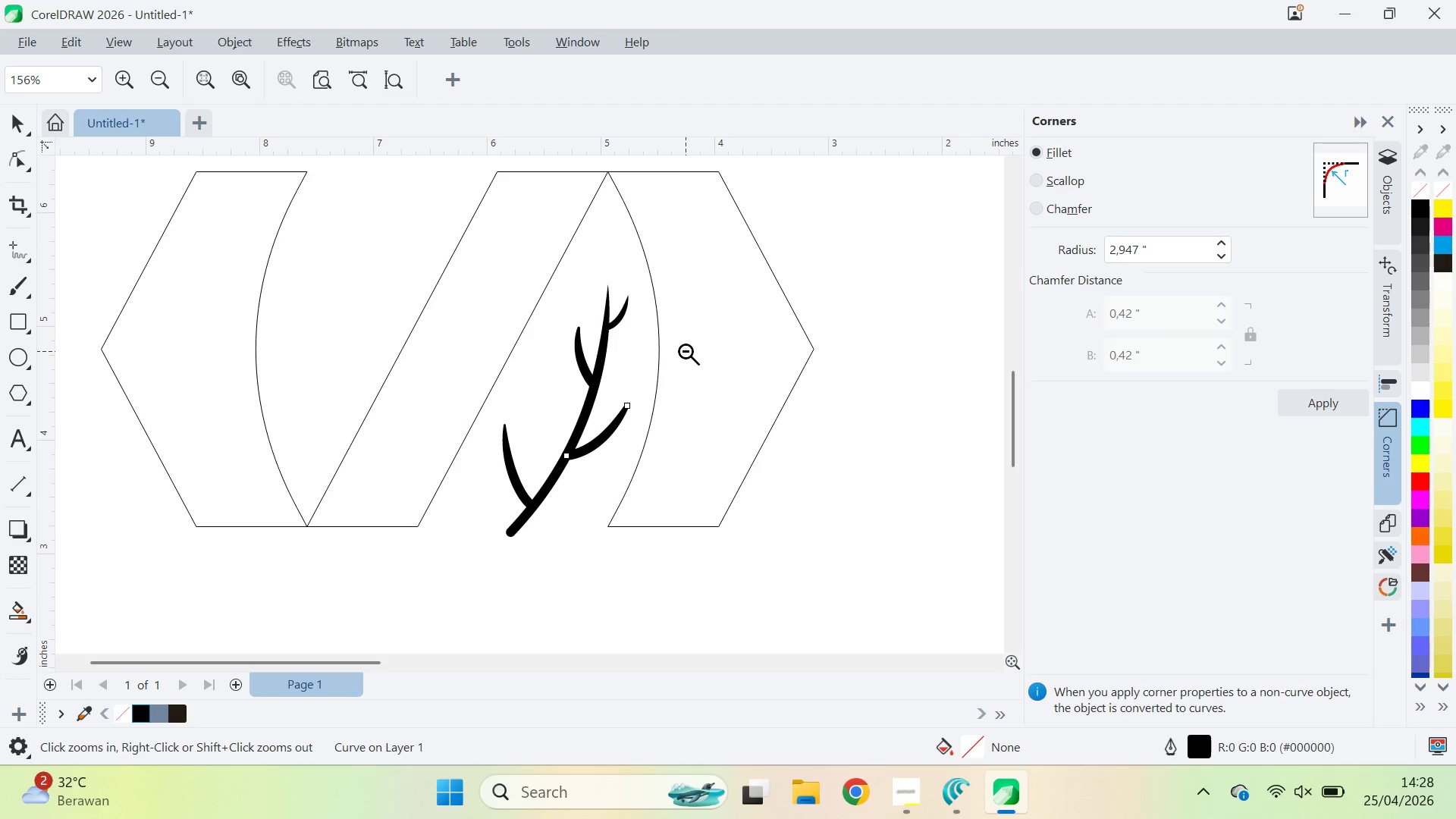 
left_click_drag(start_coordinate=[432, 547], to_coordinate=[760, 355])
 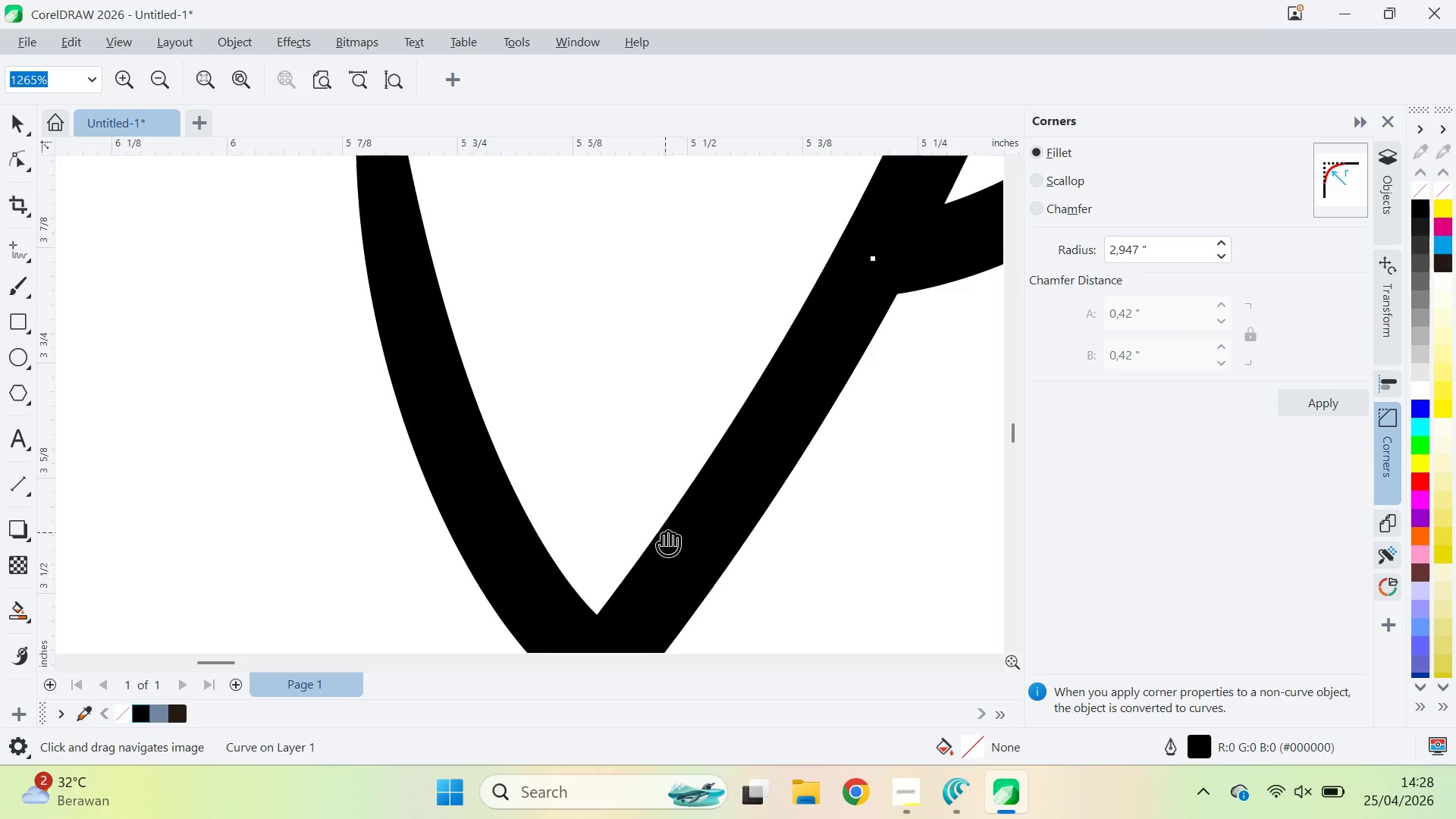 
left_click_drag(start_coordinate=[664, 537], to_coordinate=[696, 312])
 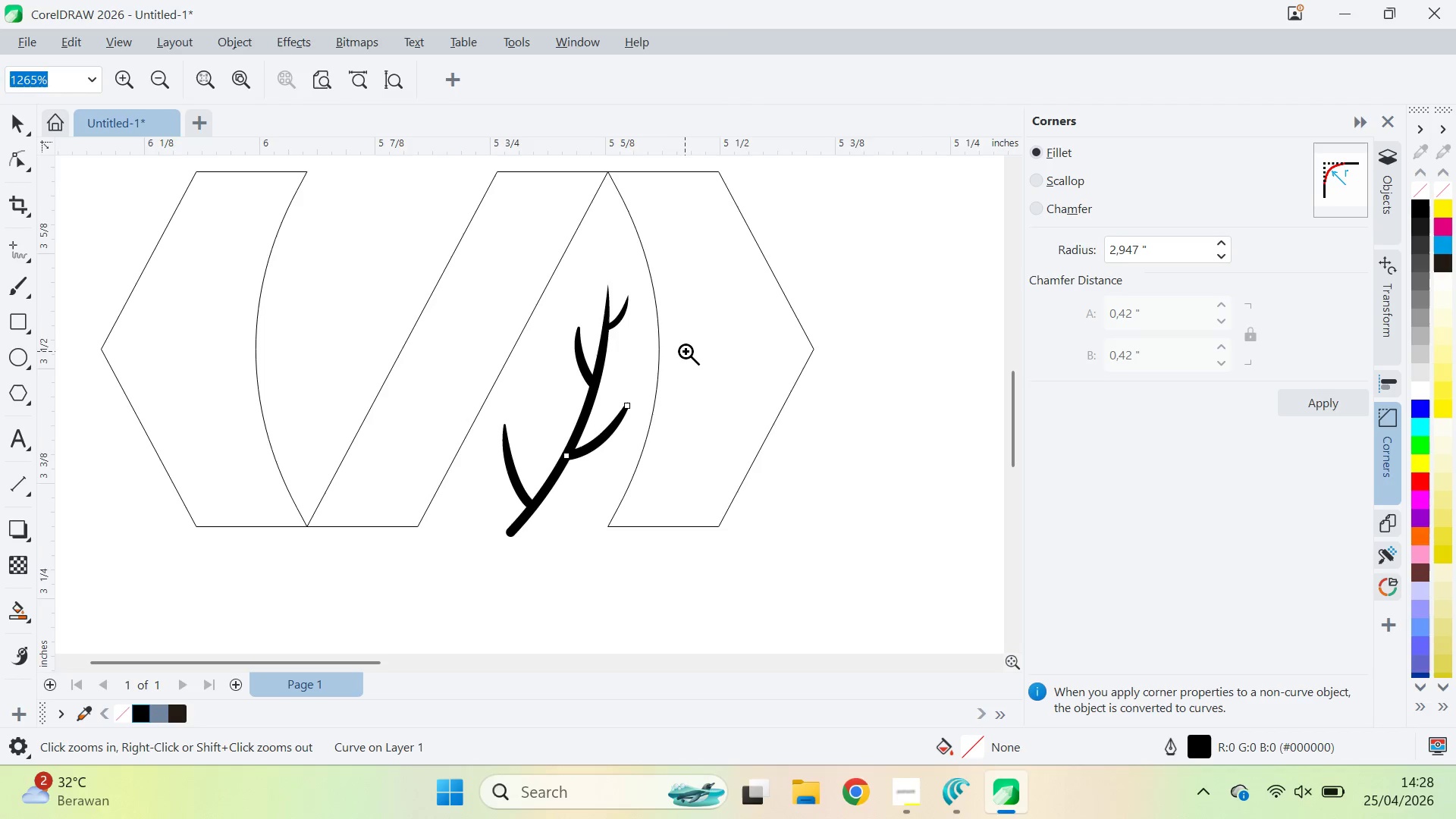 
double_click([686, 351])
 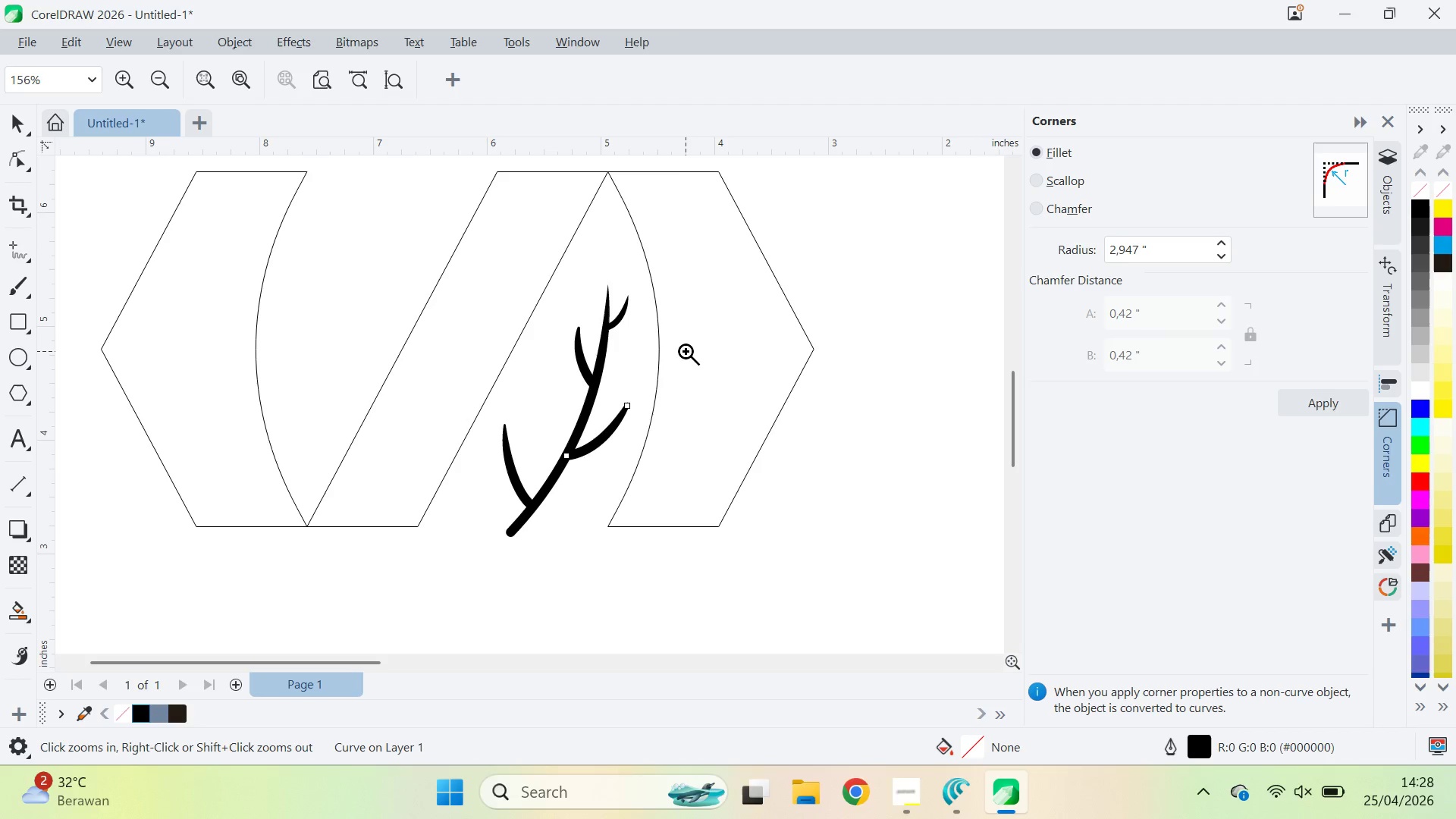 
triple_click([686, 351])
 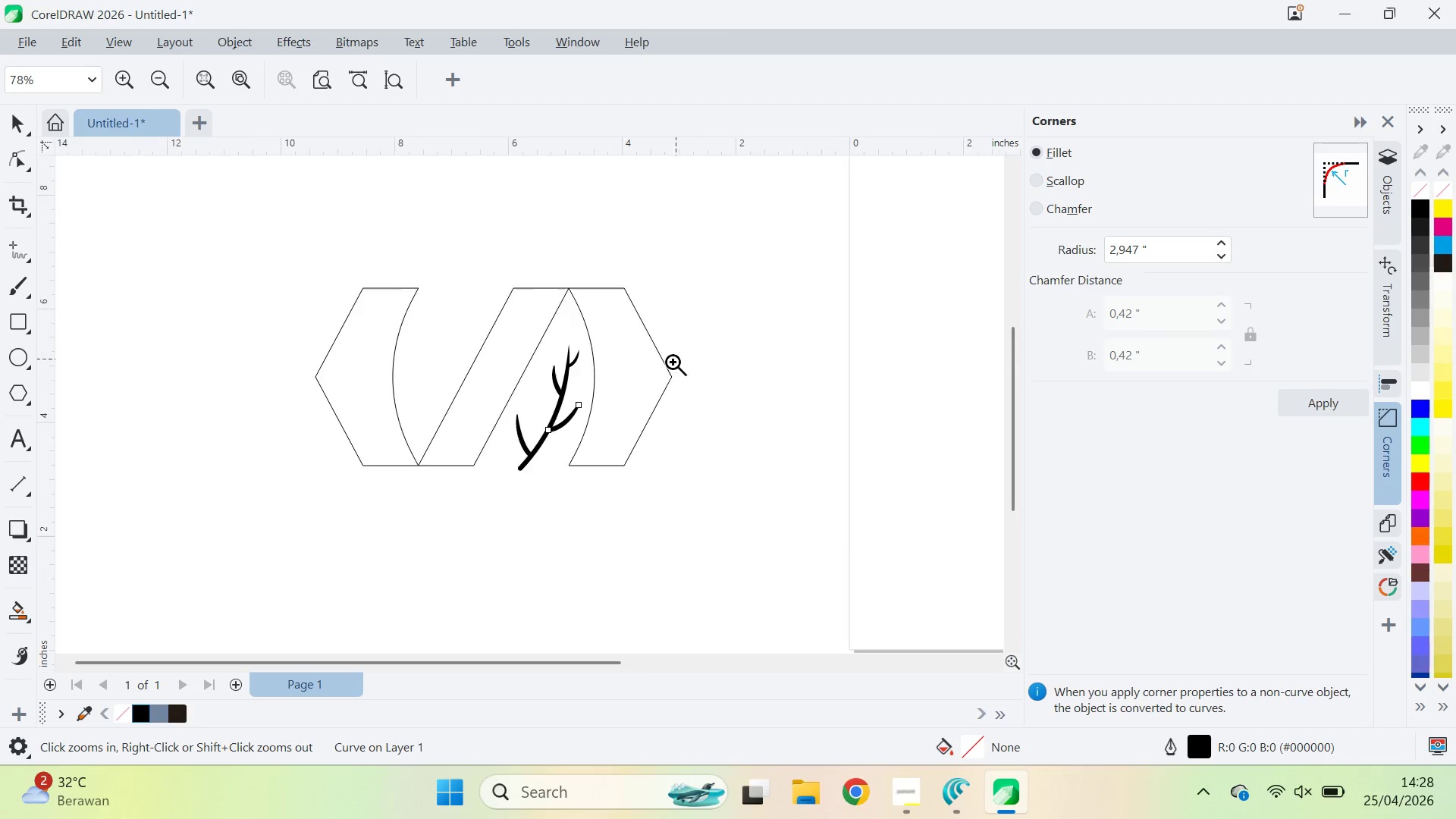 
type(qv)
 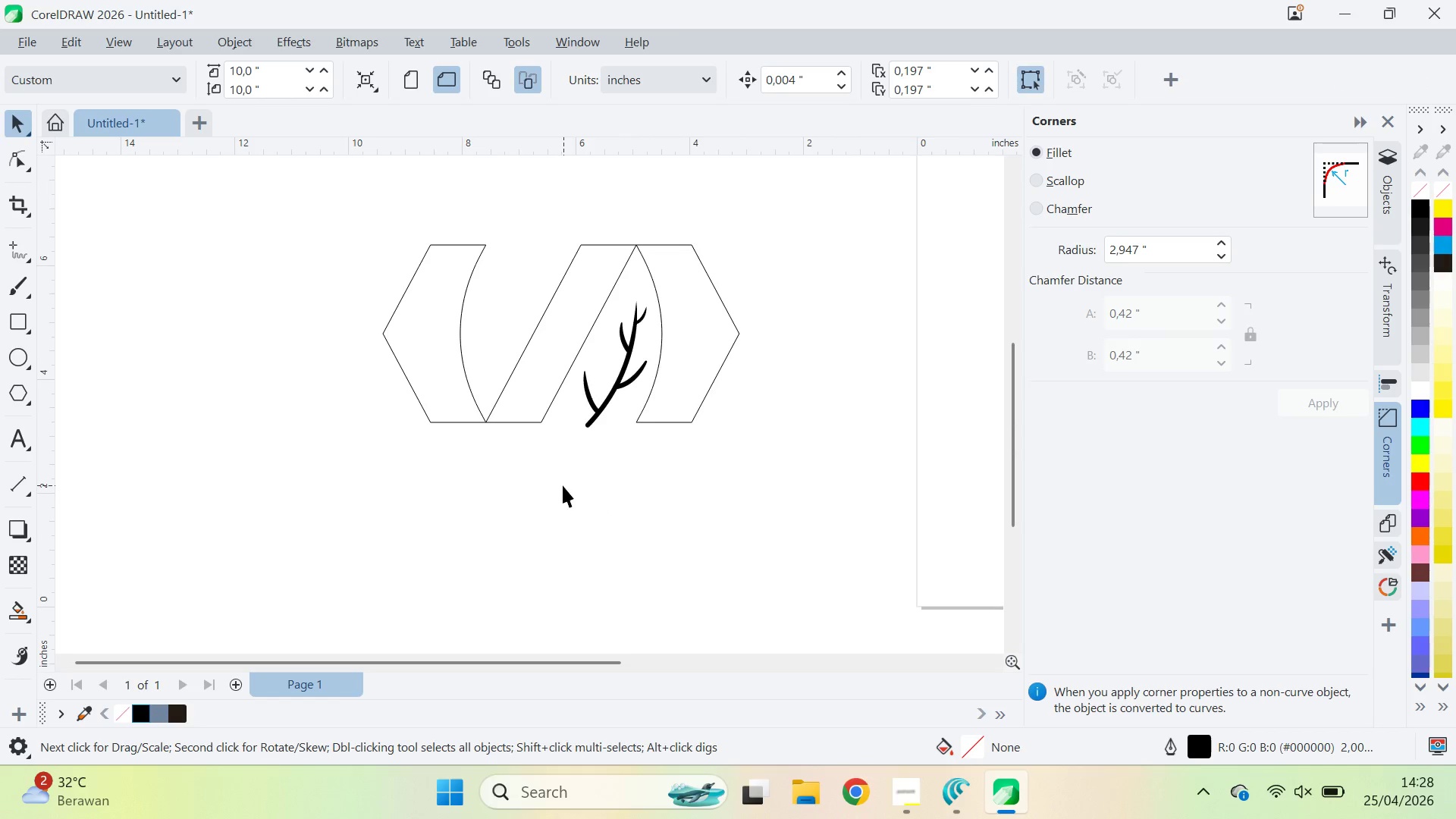 
left_click_drag(start_coordinate=[600, 439], to_coordinate=[667, 396])
 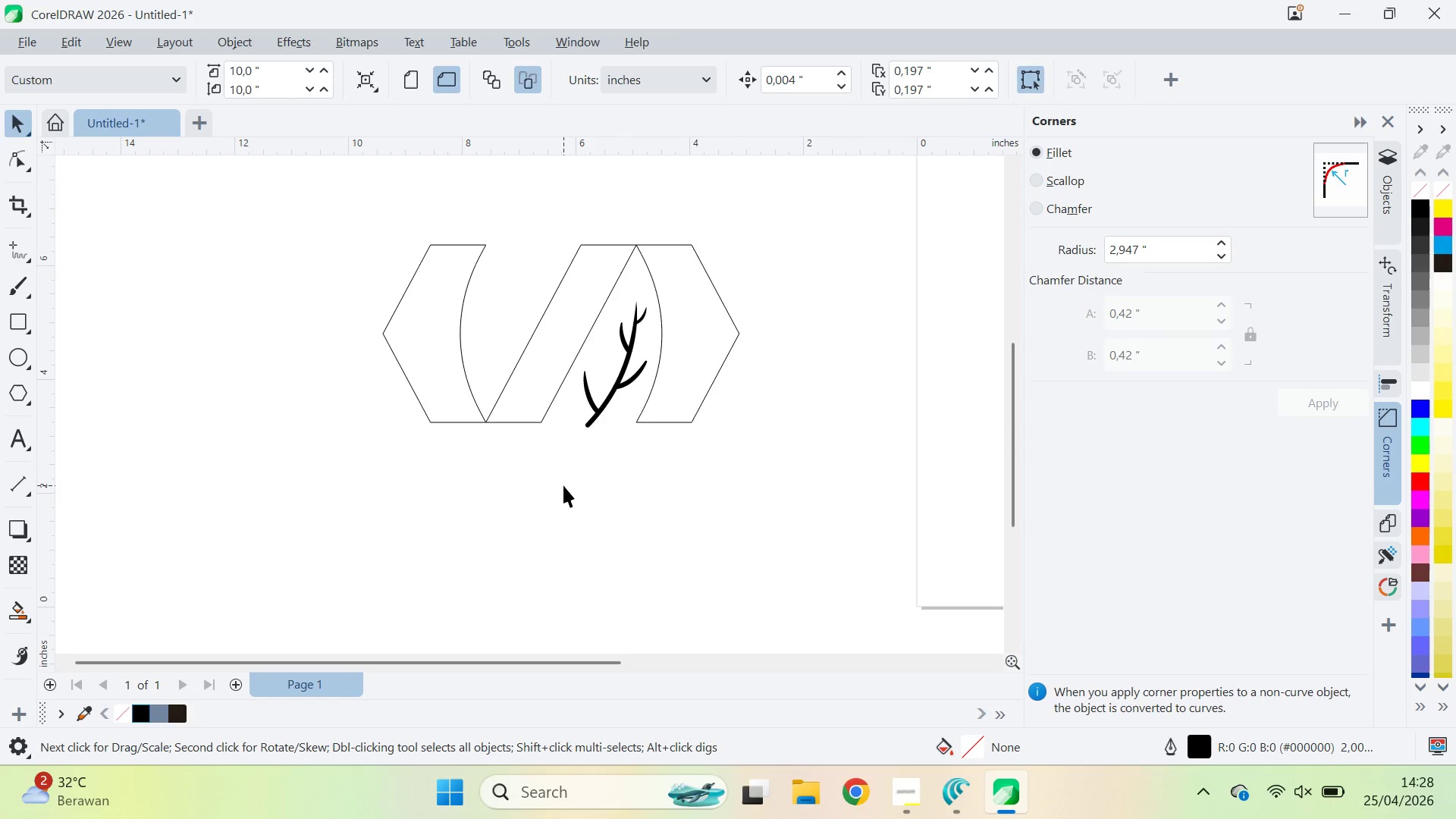 
left_click_drag(start_coordinate=[562, 485], to_coordinate=[727, 258])
 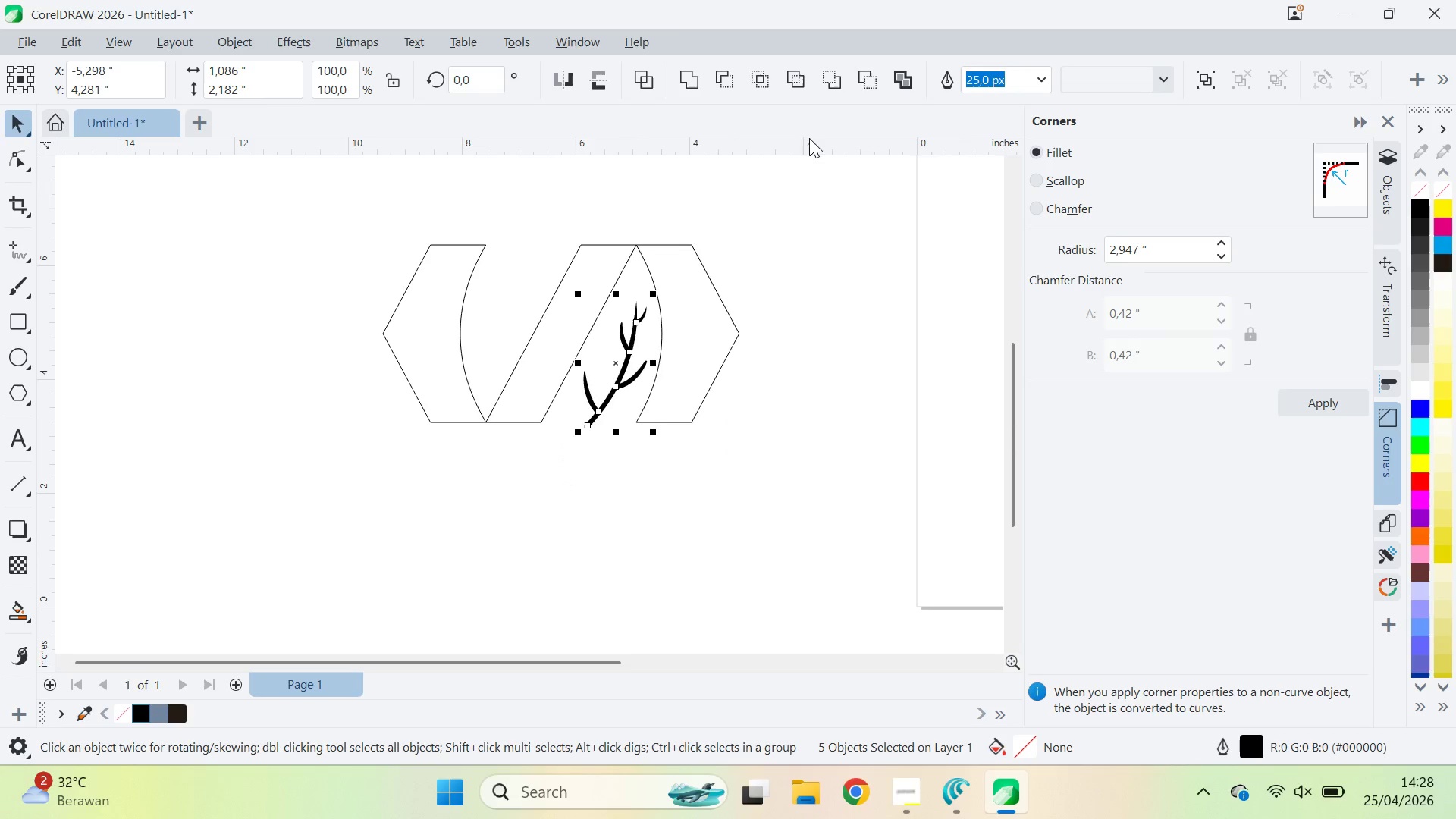 
key(Control+Shift+Q)
 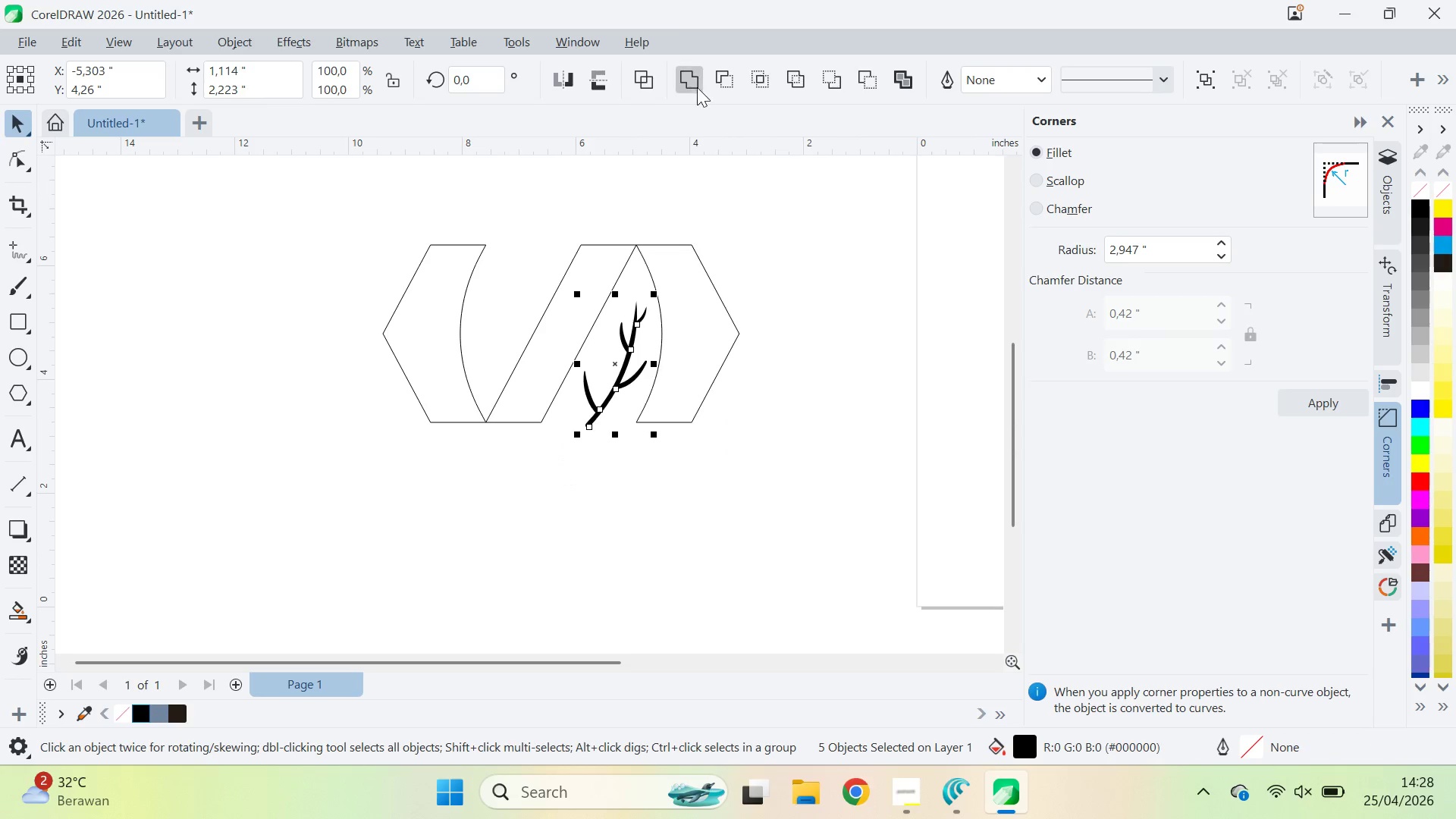 
left_click([697, 87])
 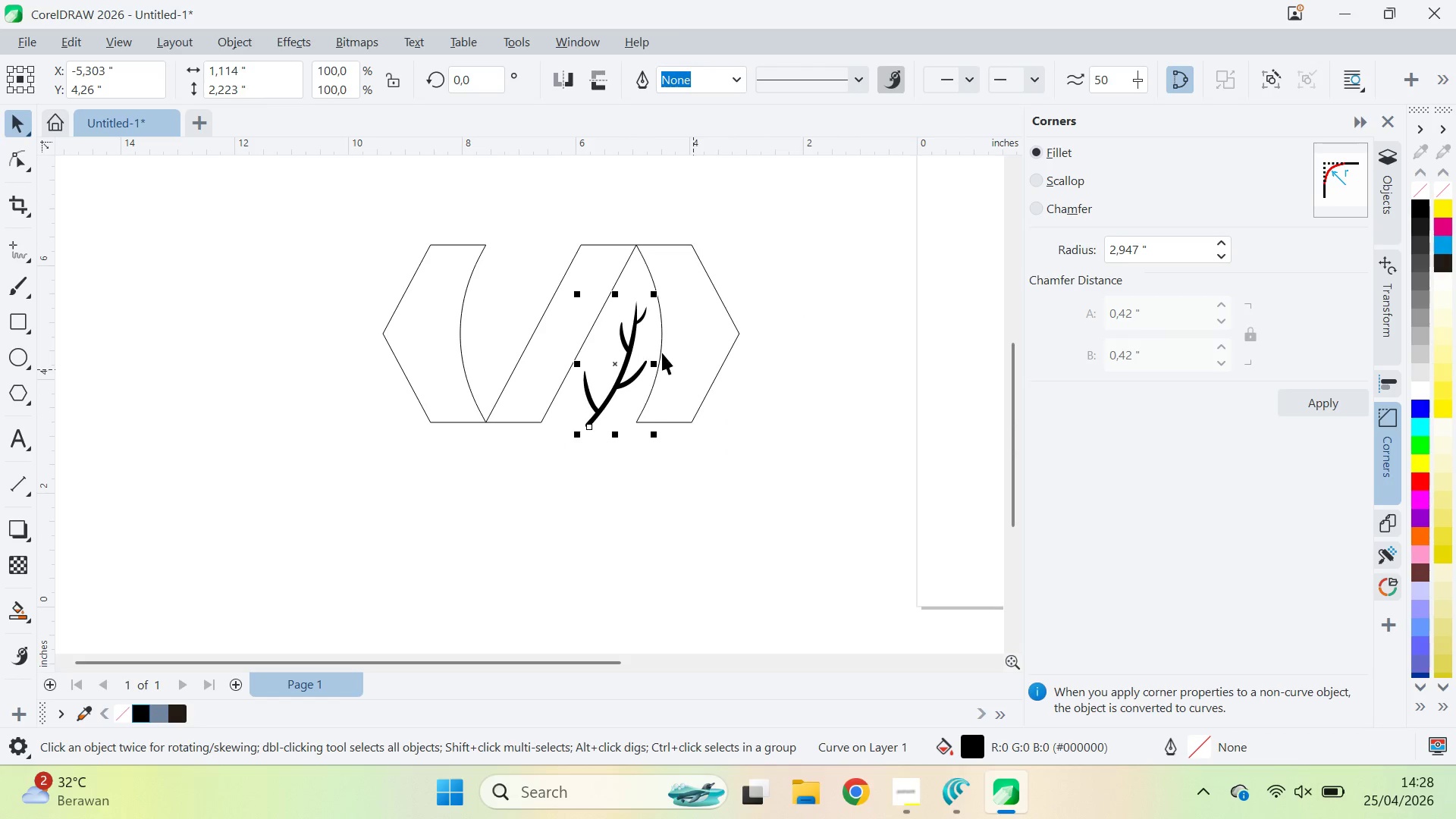 
left_click([642, 311])
 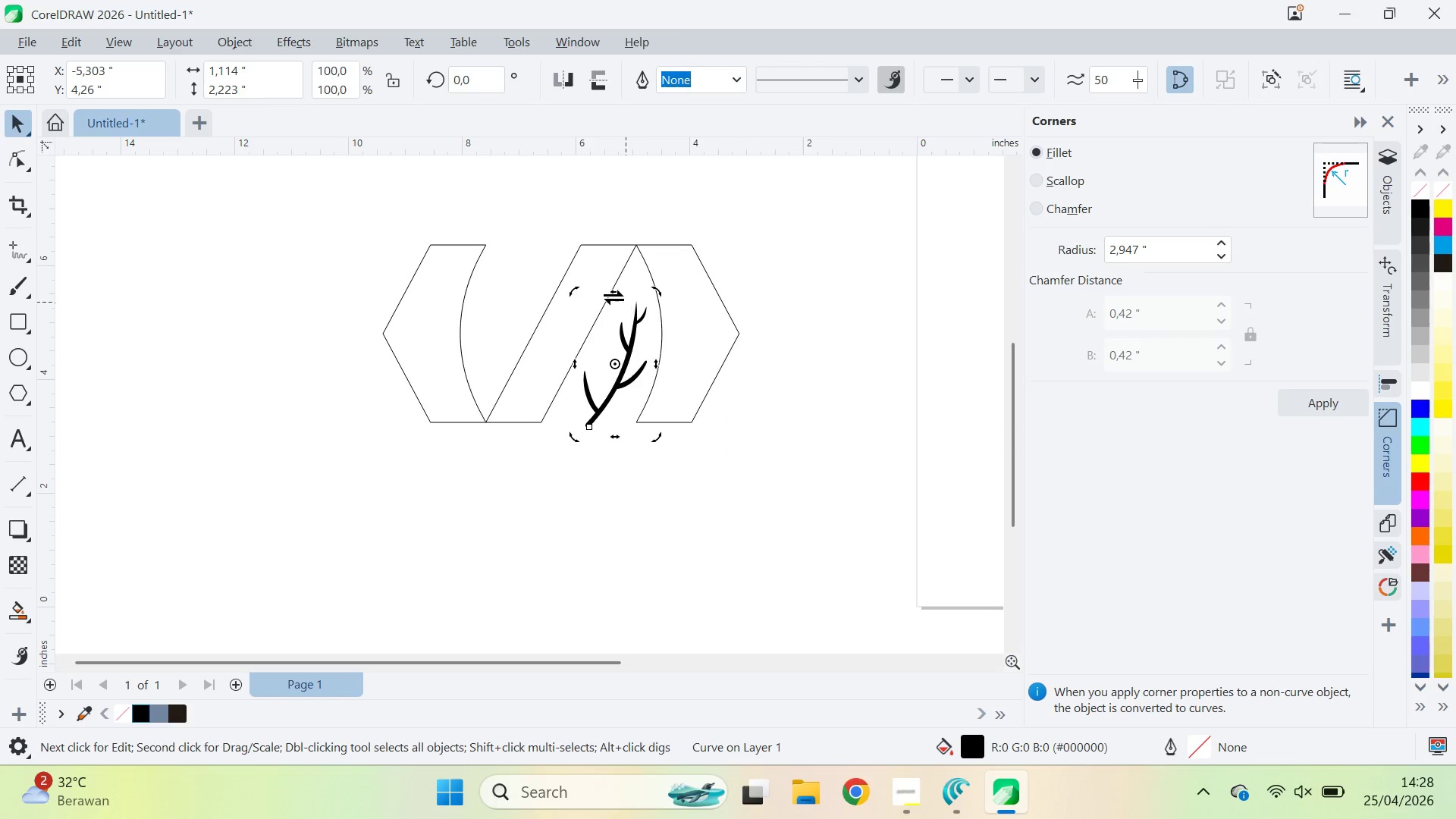 
left_click_drag(start_coordinate=[611, 290], to_coordinate=[607, 208])
 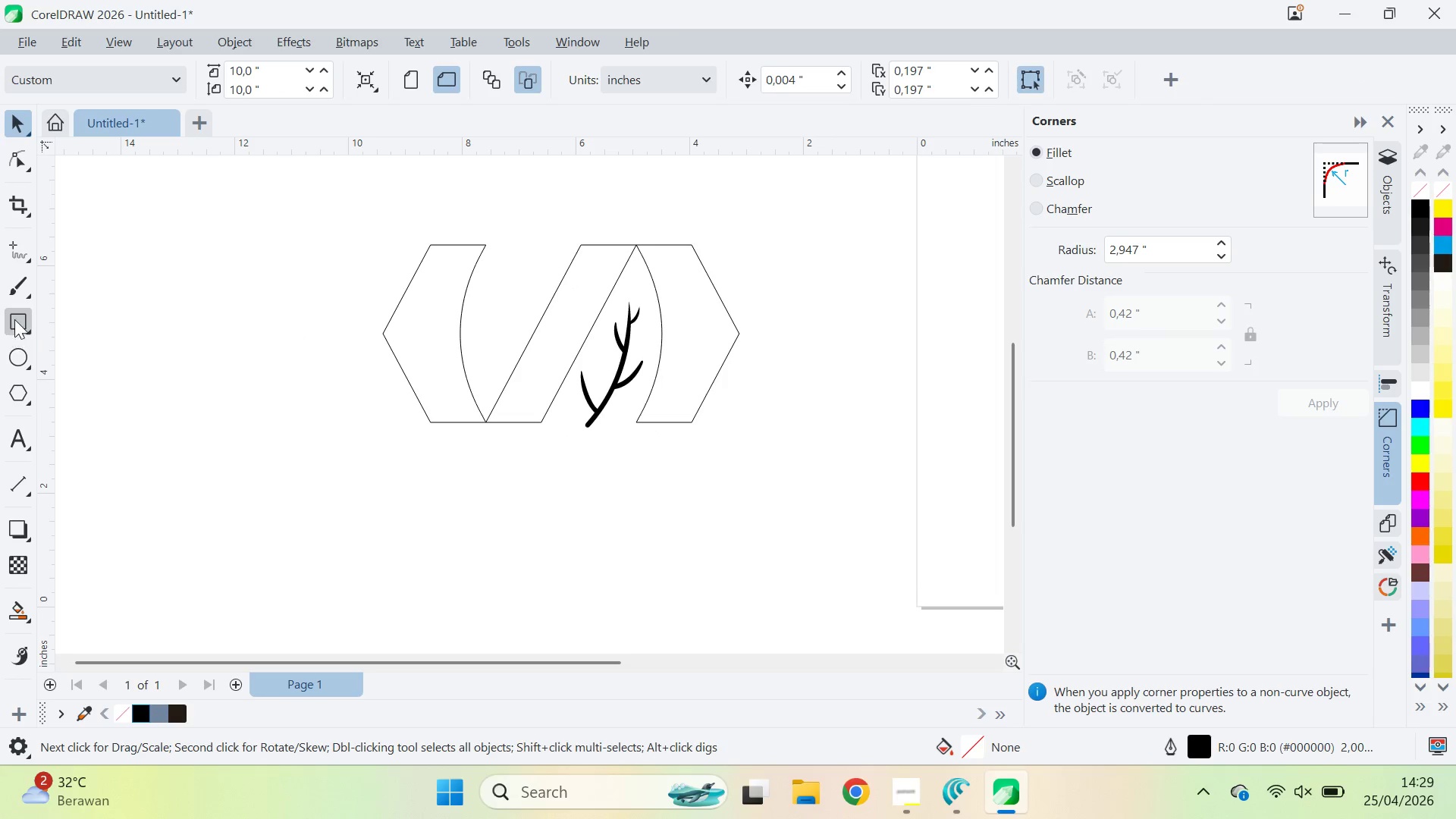 
wait(5.14)
 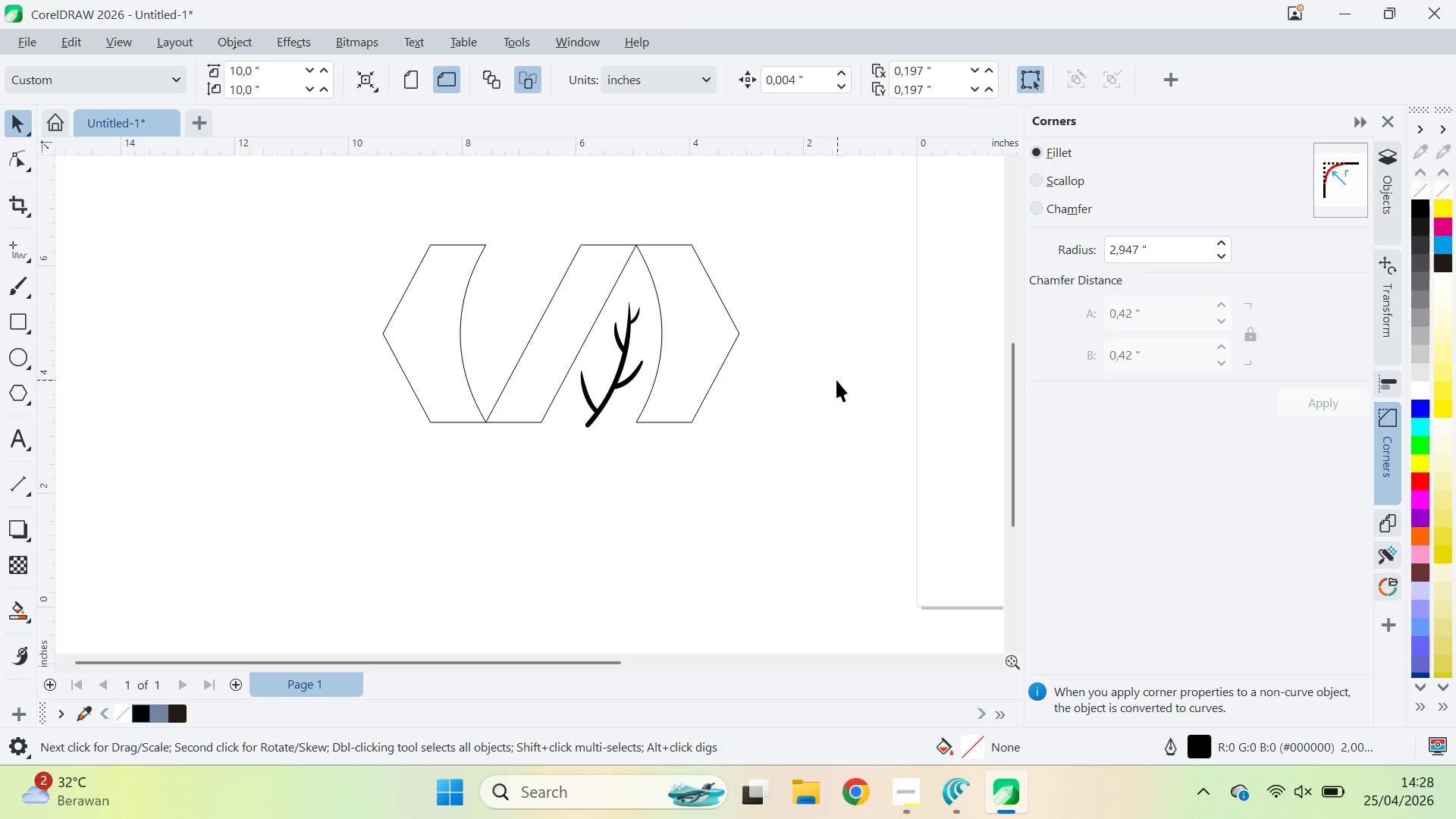 
left_click_drag(start_coordinate=[461, 424], to_coordinate=[758, 555])
 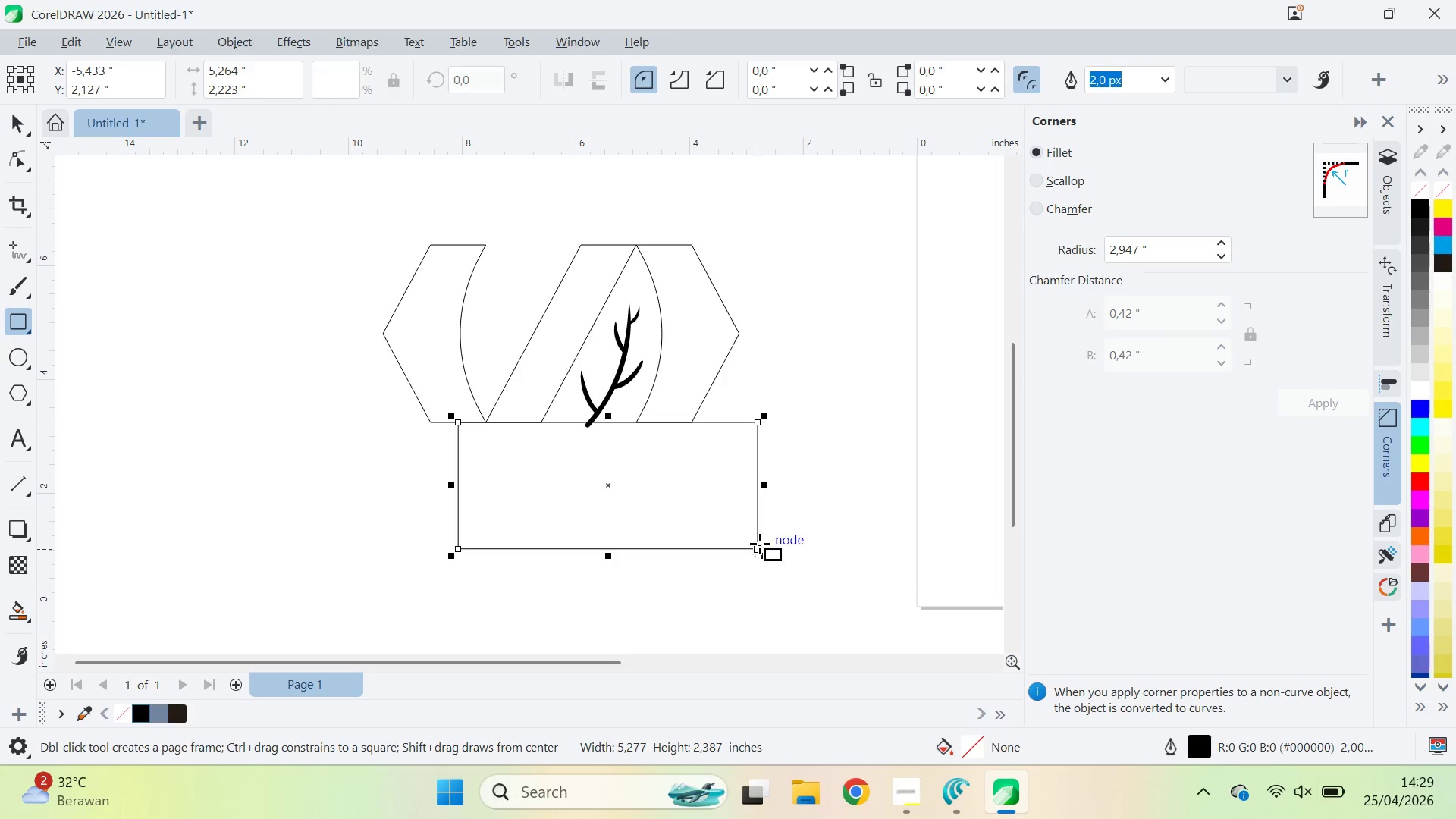 
key(V)
 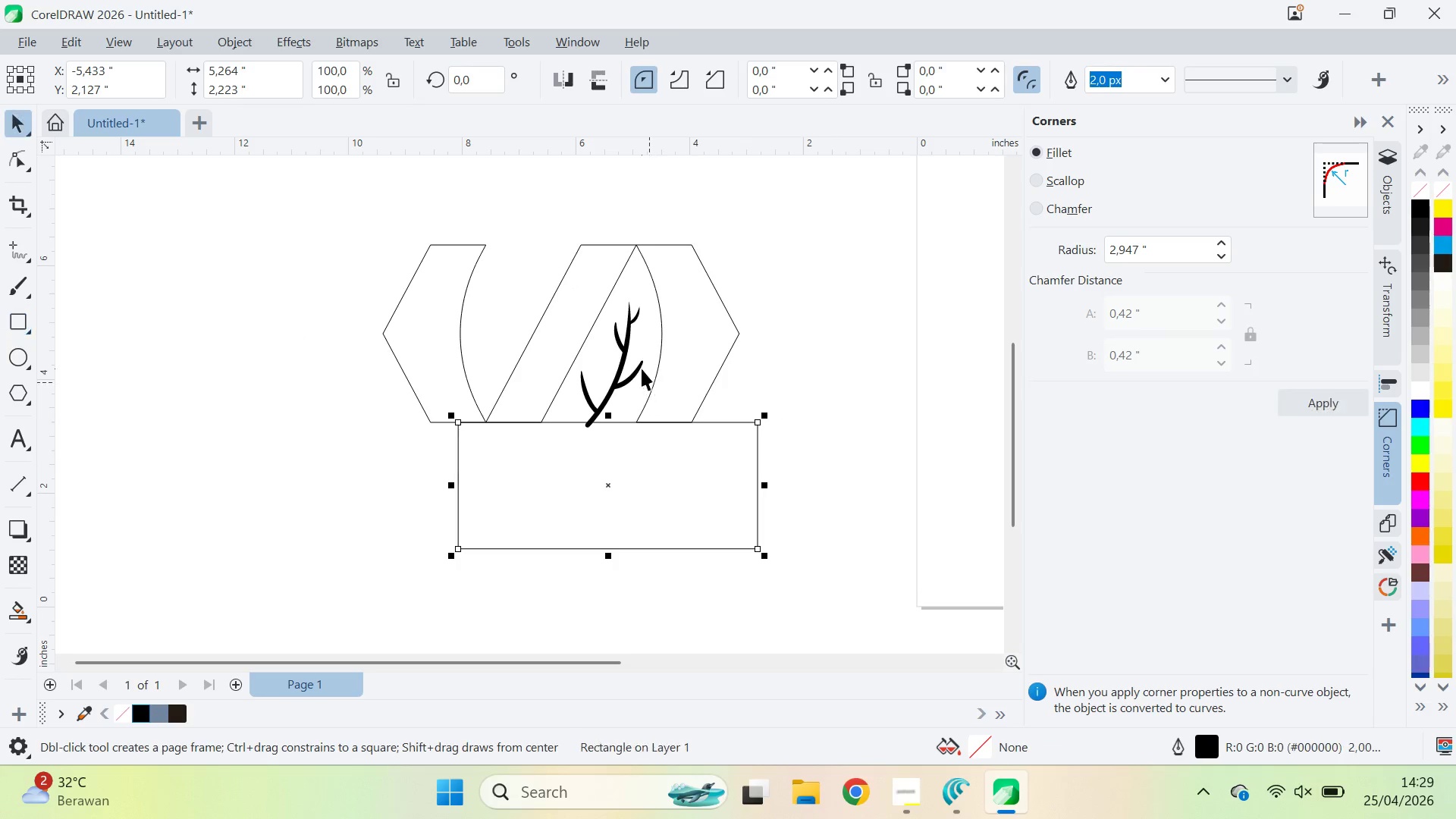 
hold_key(key=ShiftLeft, duration=0.52)
left_click([627, 362])
 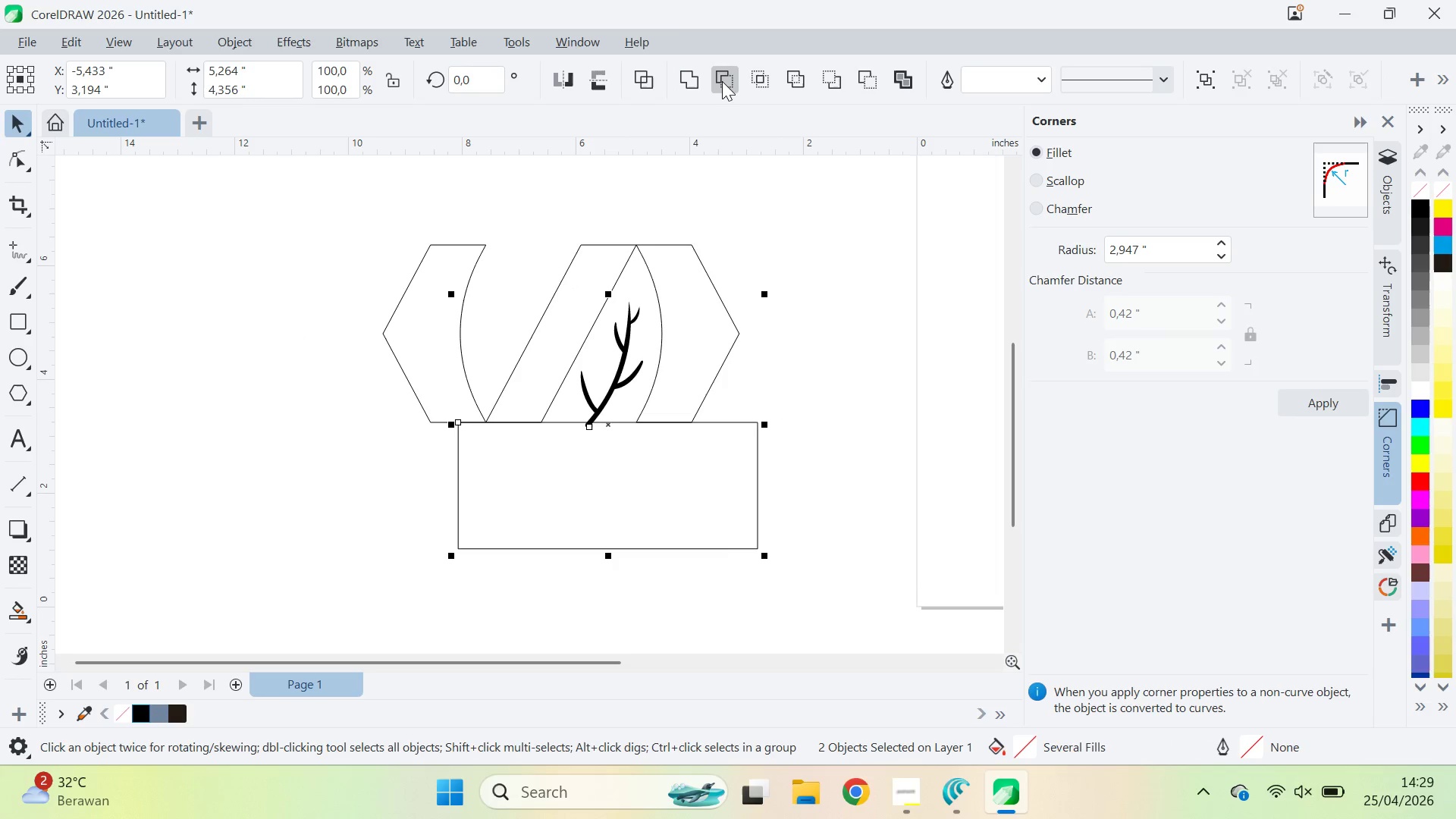 
left_click([720, 80])
 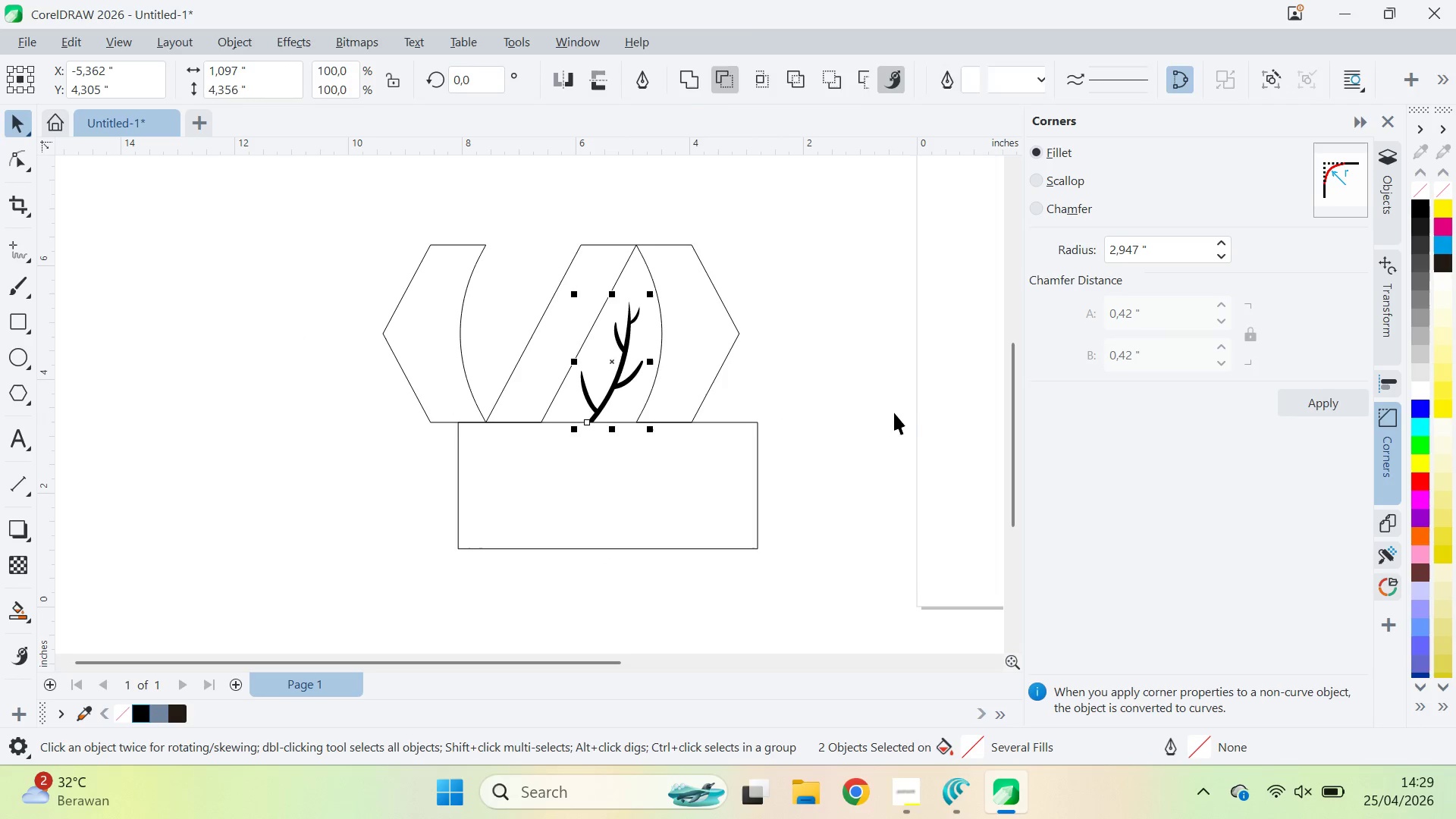 
left_click_drag(start_coordinate=[894, 412], to_coordinate=[888, 415])
 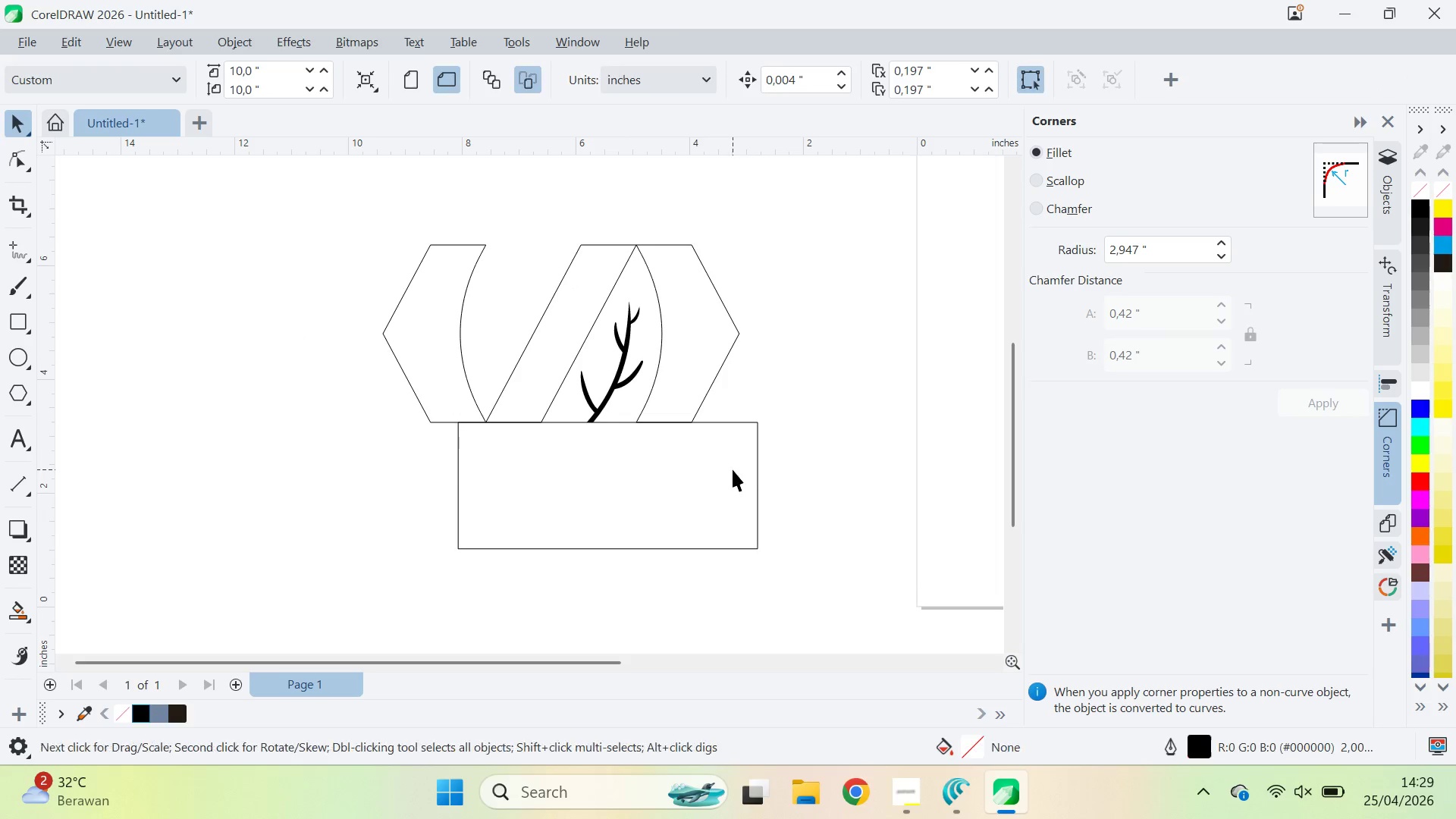 
triple_click([733, 469])
 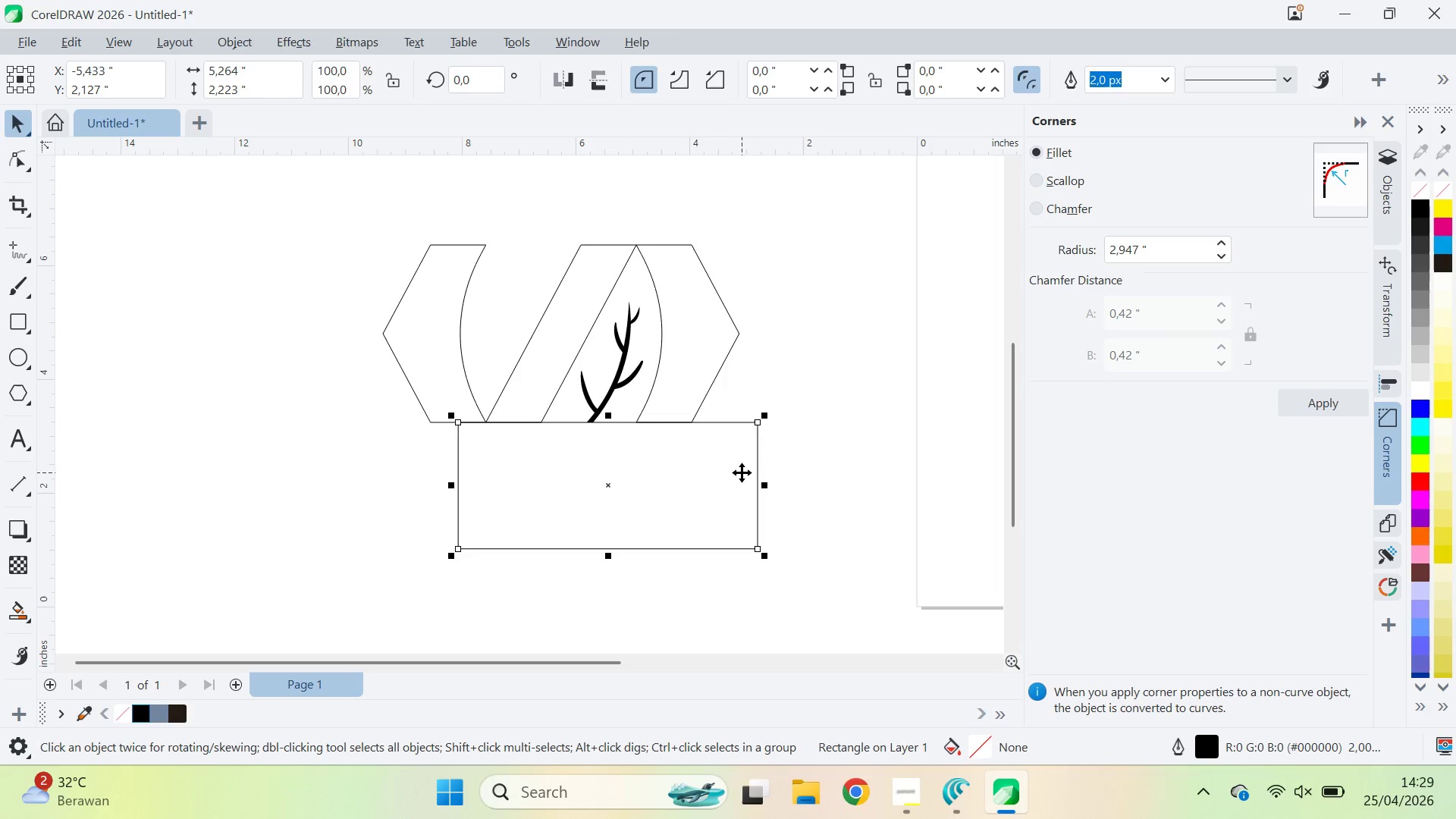 
key(Delete)
 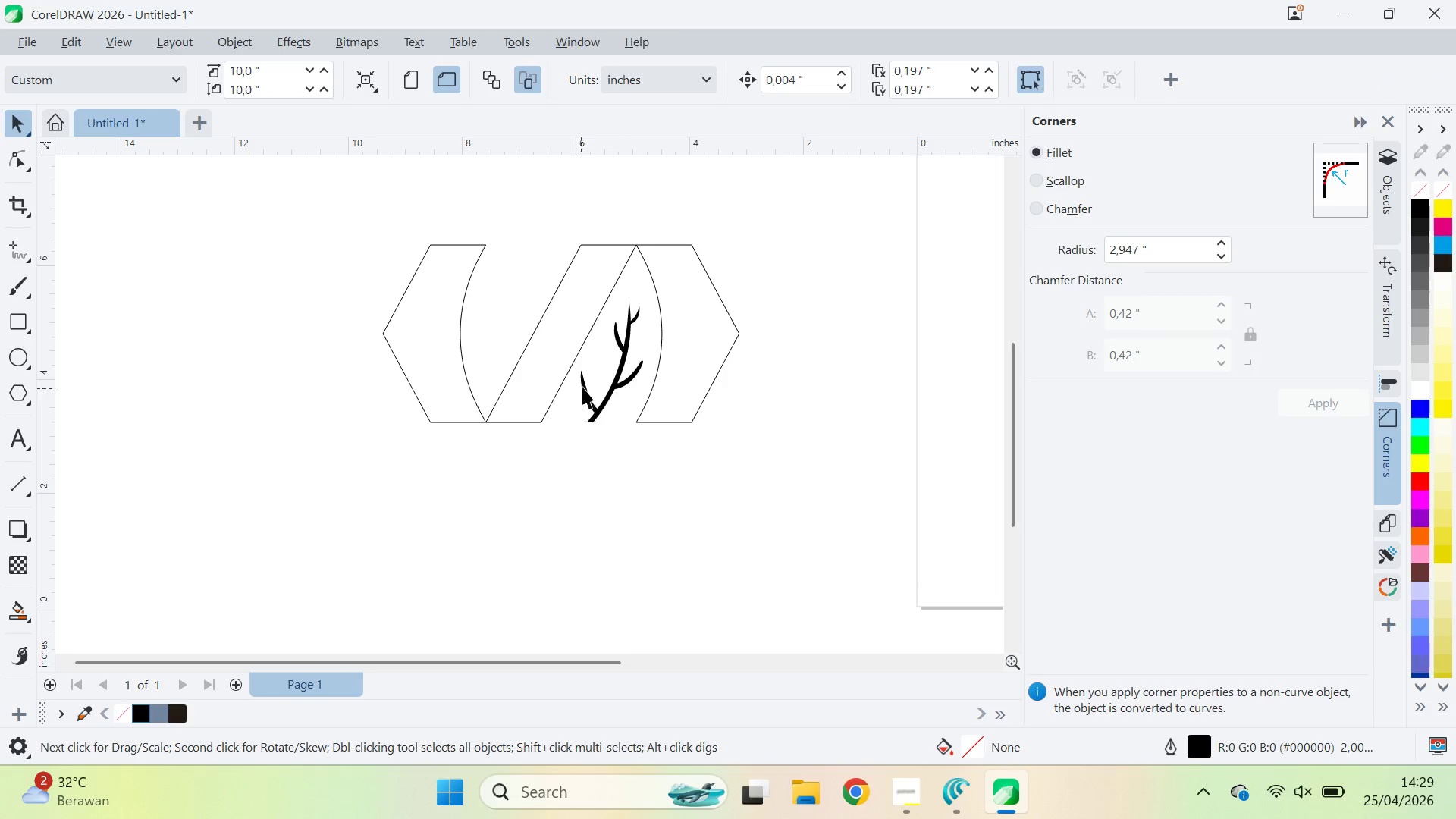 
left_click([611, 375])
 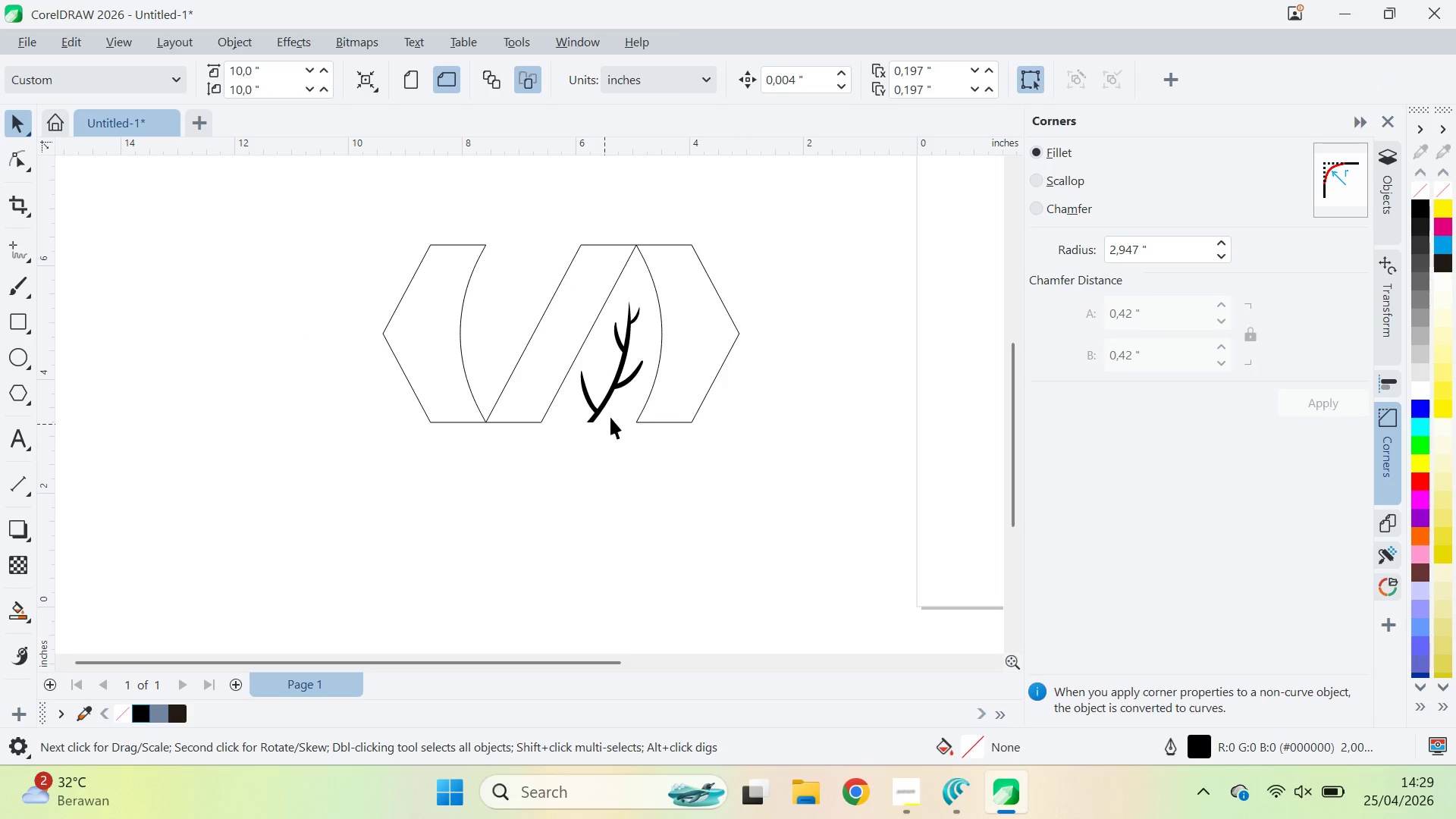 
left_click([615, 396])
 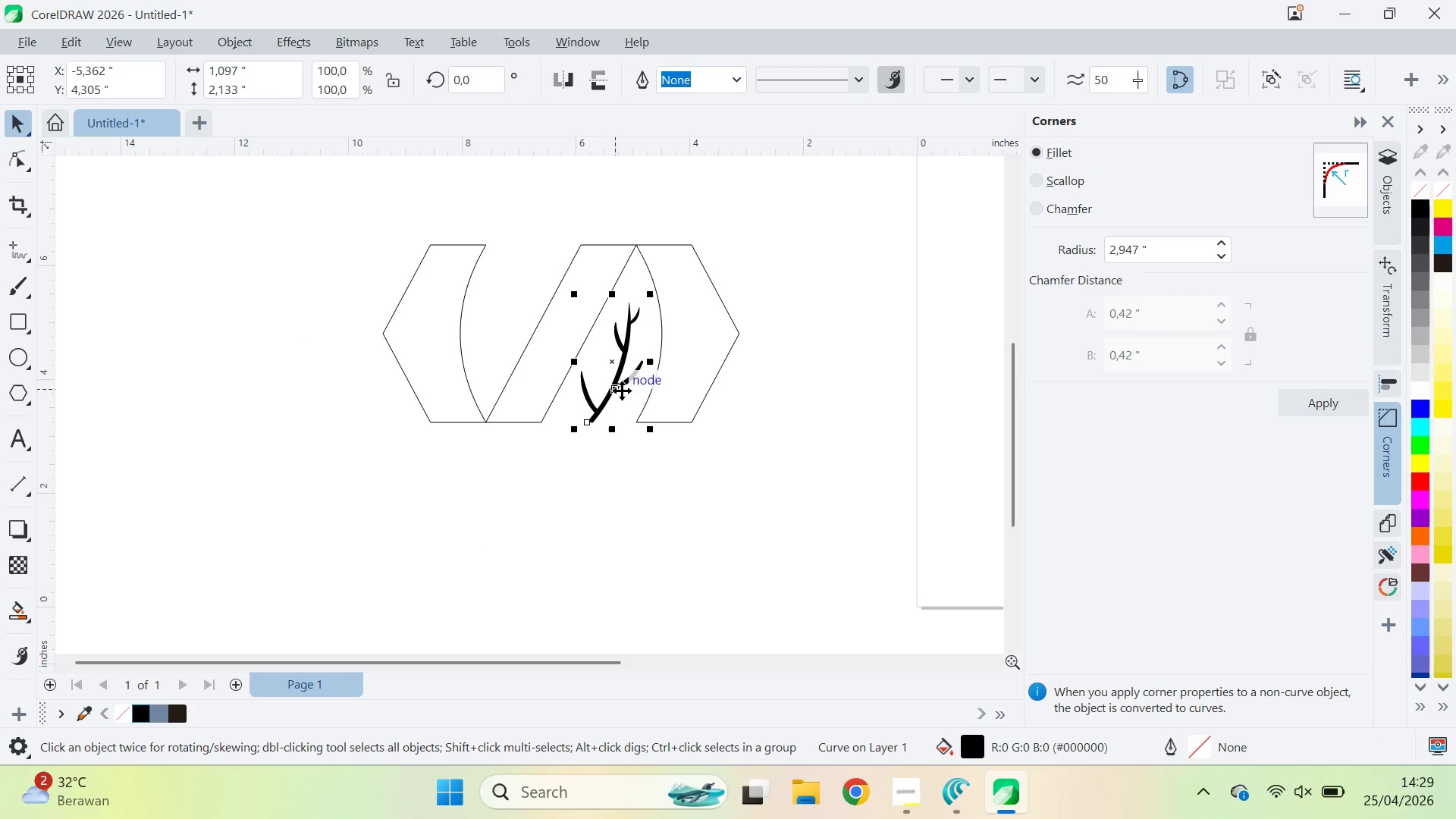 
hold_key(key=ControlLeft, duration=1.03)
left_click_drag(start_coordinate=[657, 359], to_coordinate=[549, 384])
 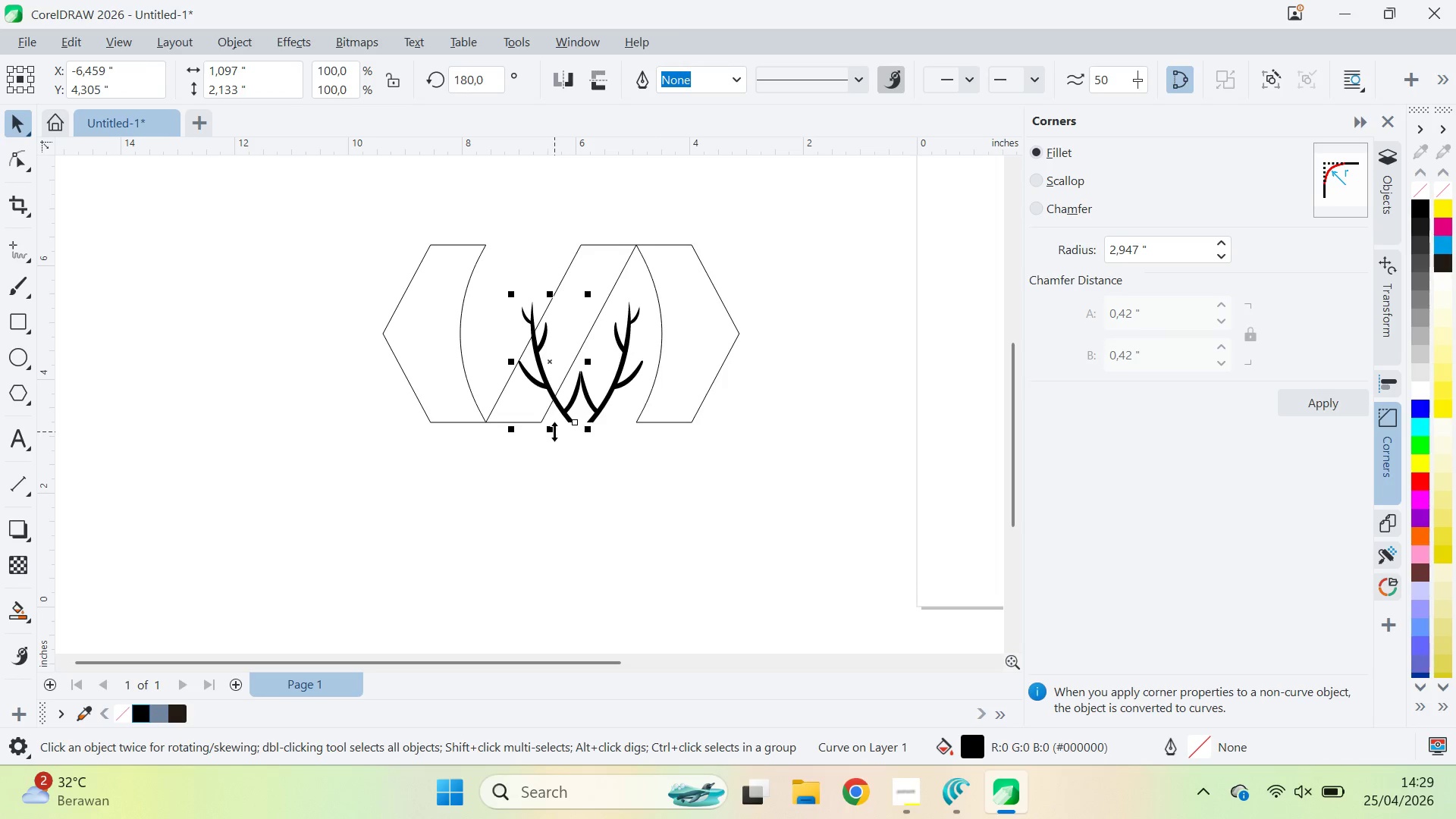 
right_click([548, 384])
 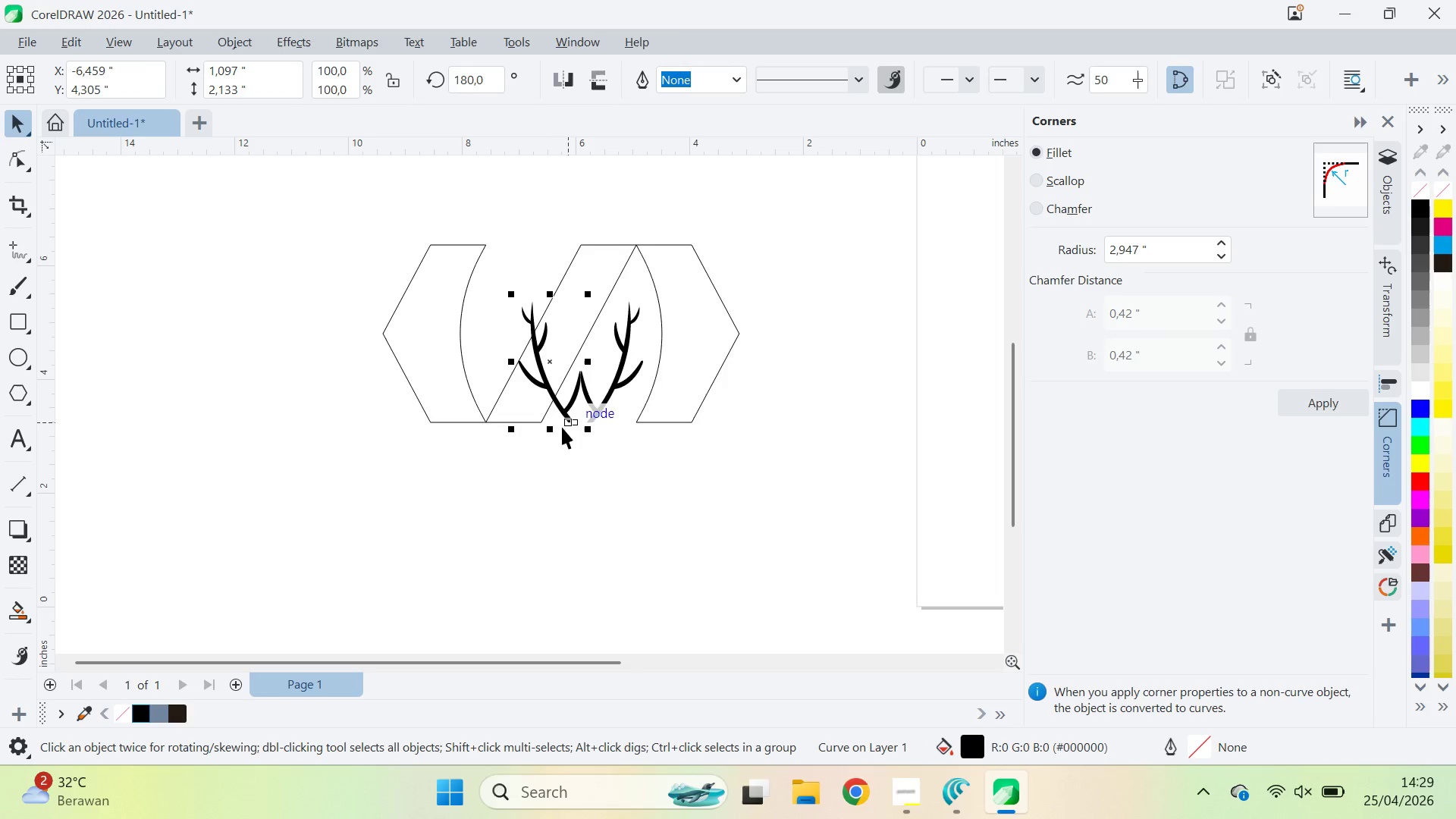 
hold_key(key=ControlLeft, duration=1.17)
left_click_drag(start_coordinate=[554, 431], to_coordinate=[587, 292])
 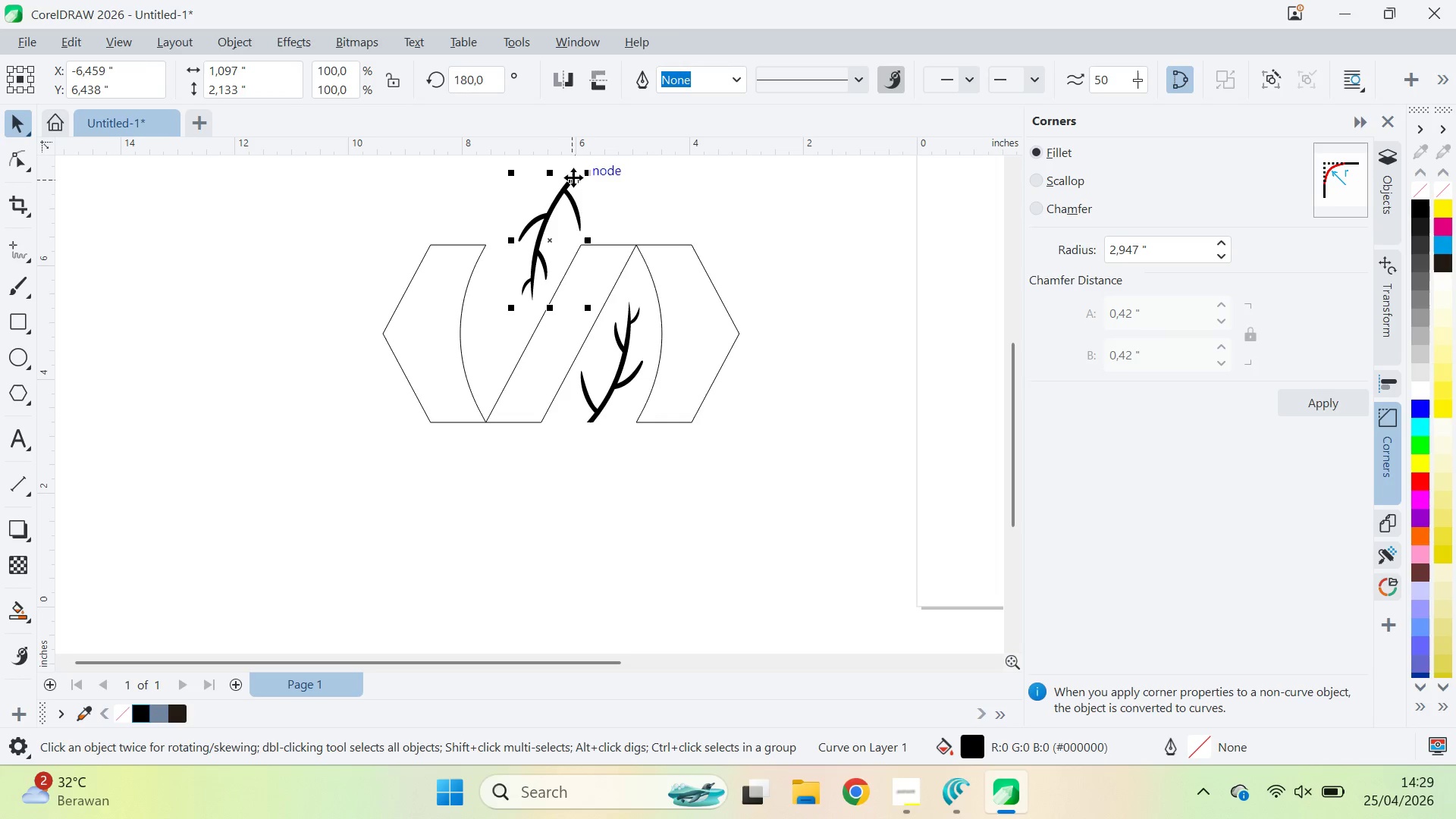 
left_click_drag(start_coordinate=[574, 177], to_coordinate=[557, 248])
 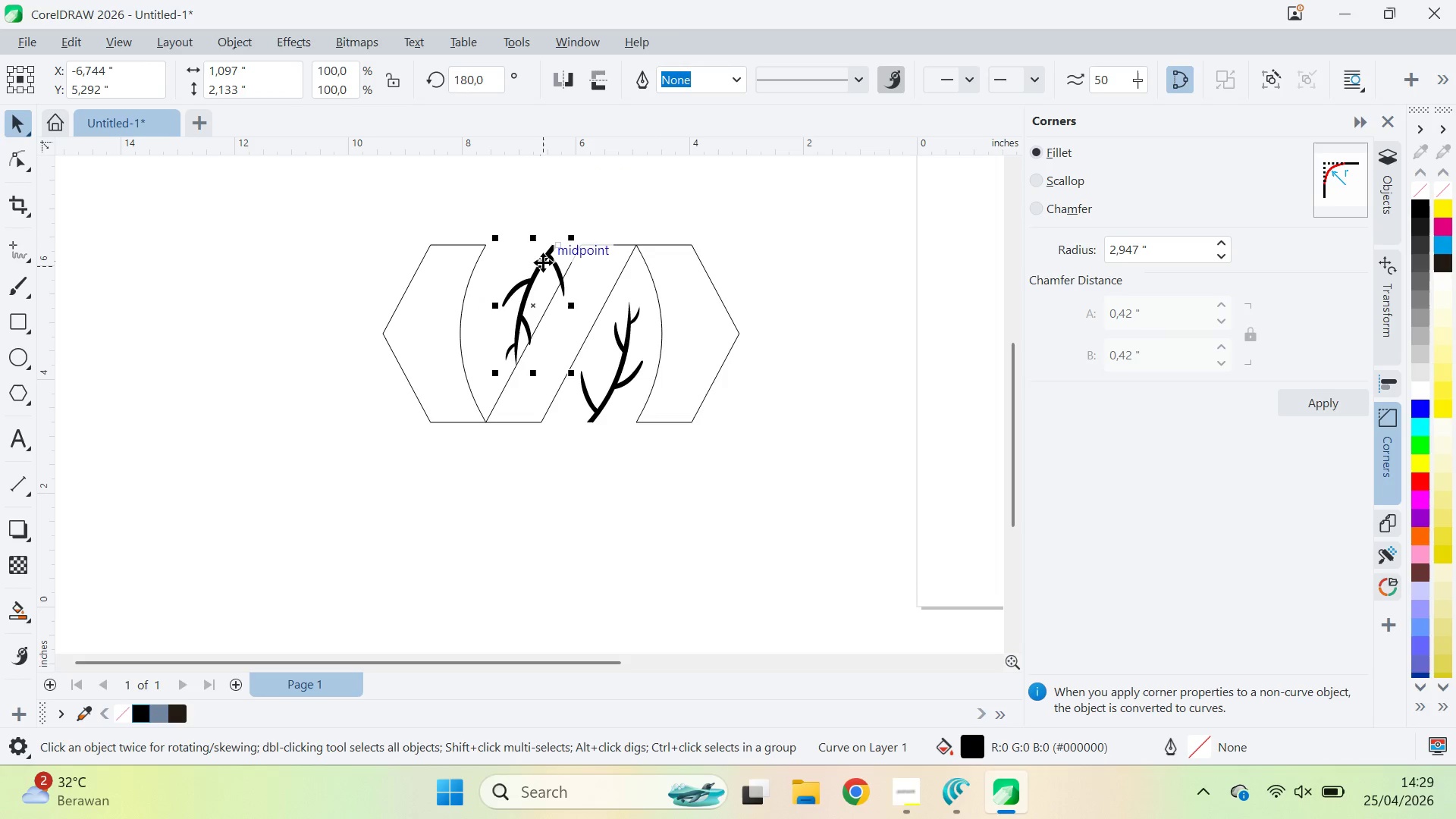 
left_click_drag(start_coordinate=[543, 262], to_coordinate=[513, 266])
 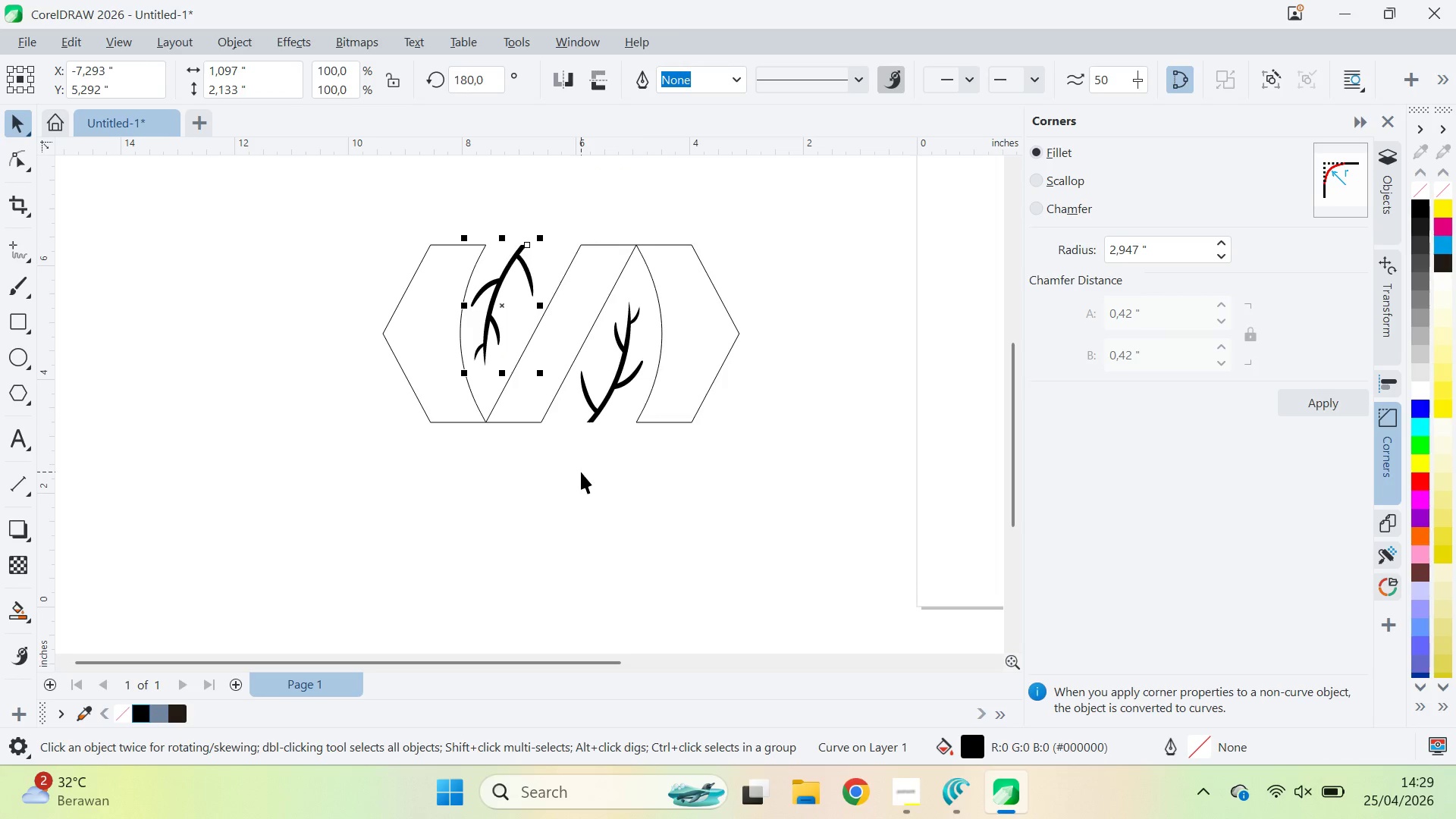 
hold_key(key=ShiftLeft, duration=1.31)
 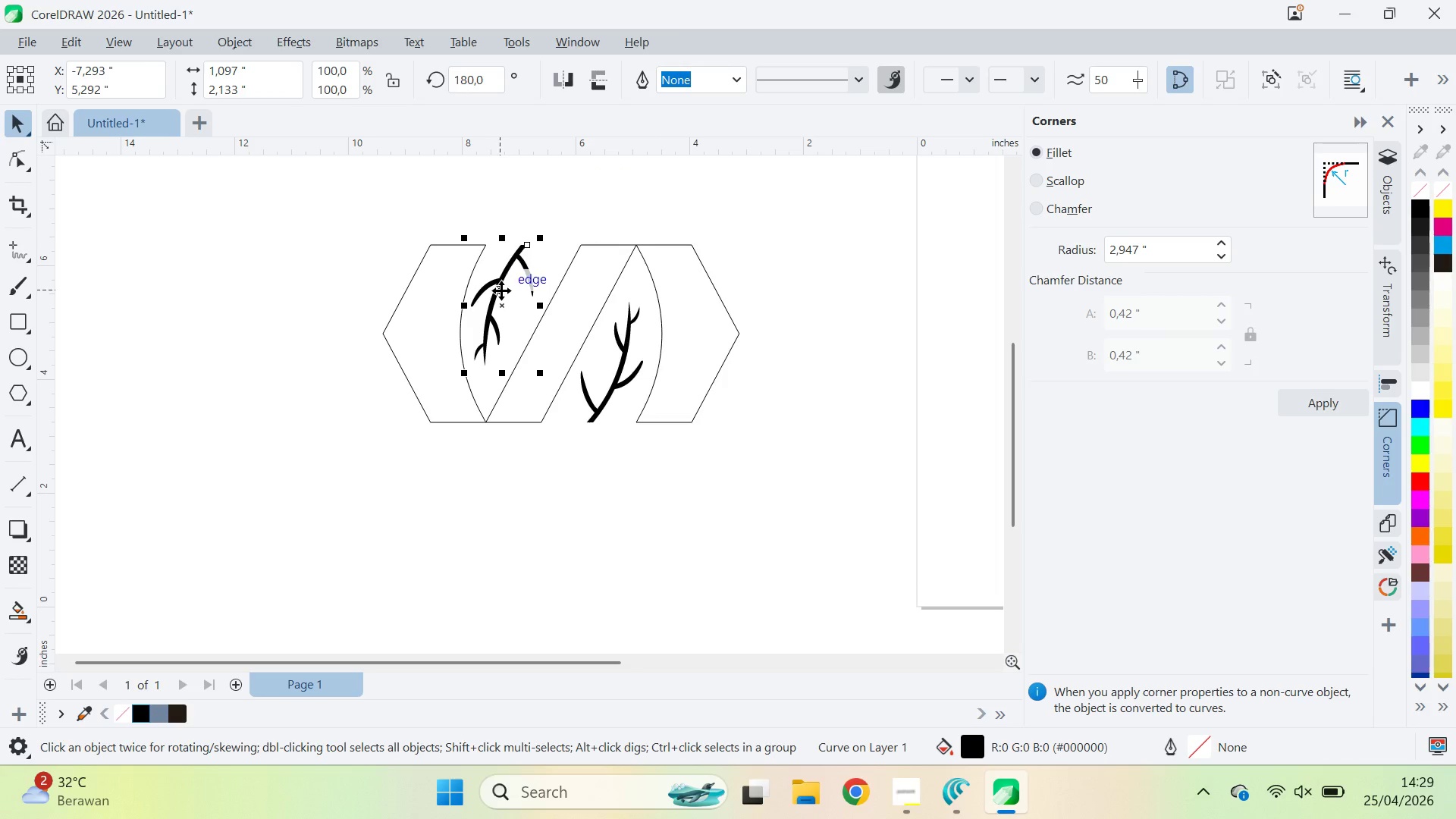 
left_click_drag(start_coordinate=[500, 292], to_coordinate=[341, 304])
 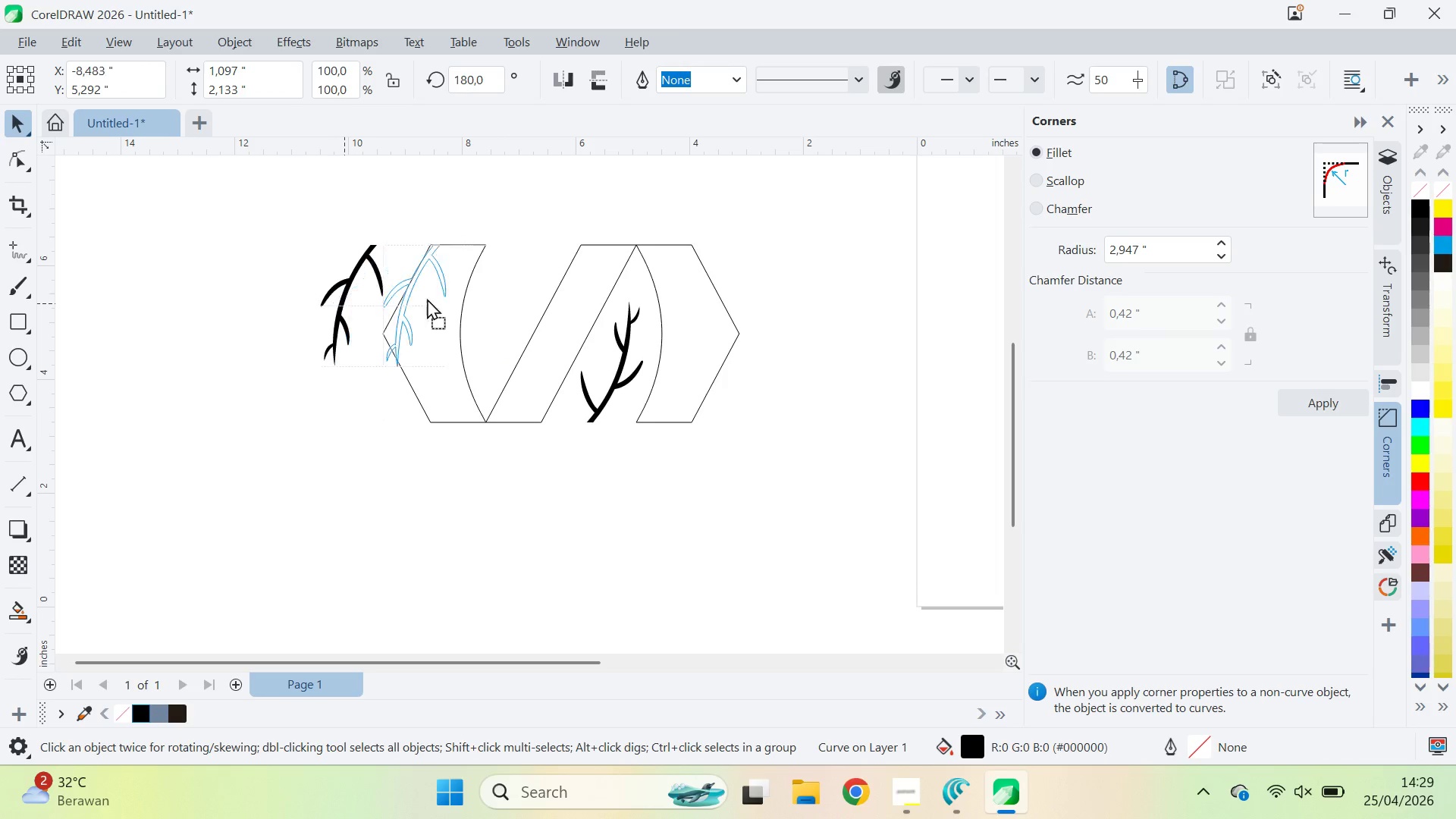 
hold_key(key=ShiftLeft, duration=0.44)
 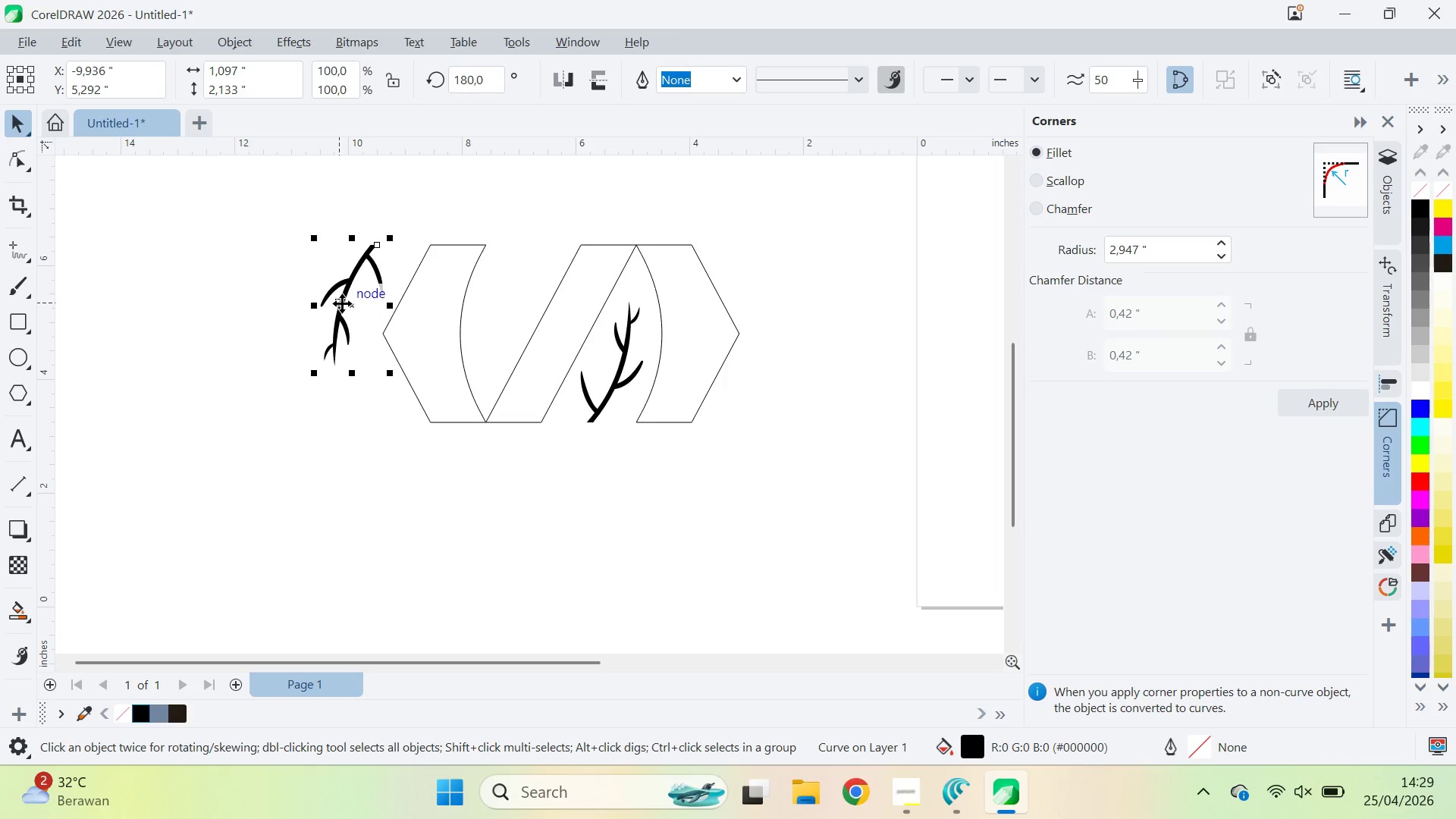 
left_click_drag(start_coordinate=[342, 303], to_coordinate=[500, 300])
 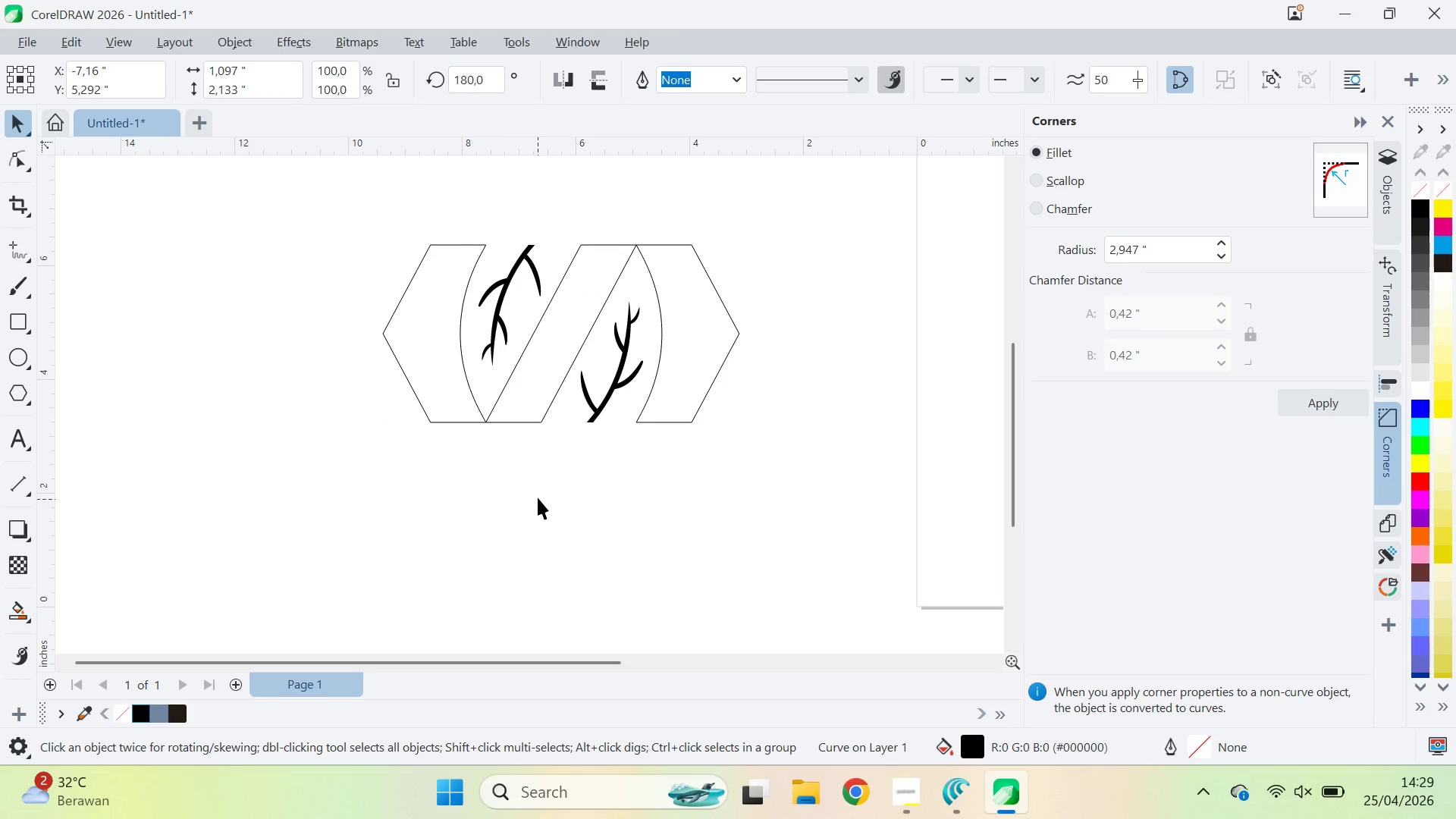 
hold_key(key=ShiftLeft, duration=5.05)
 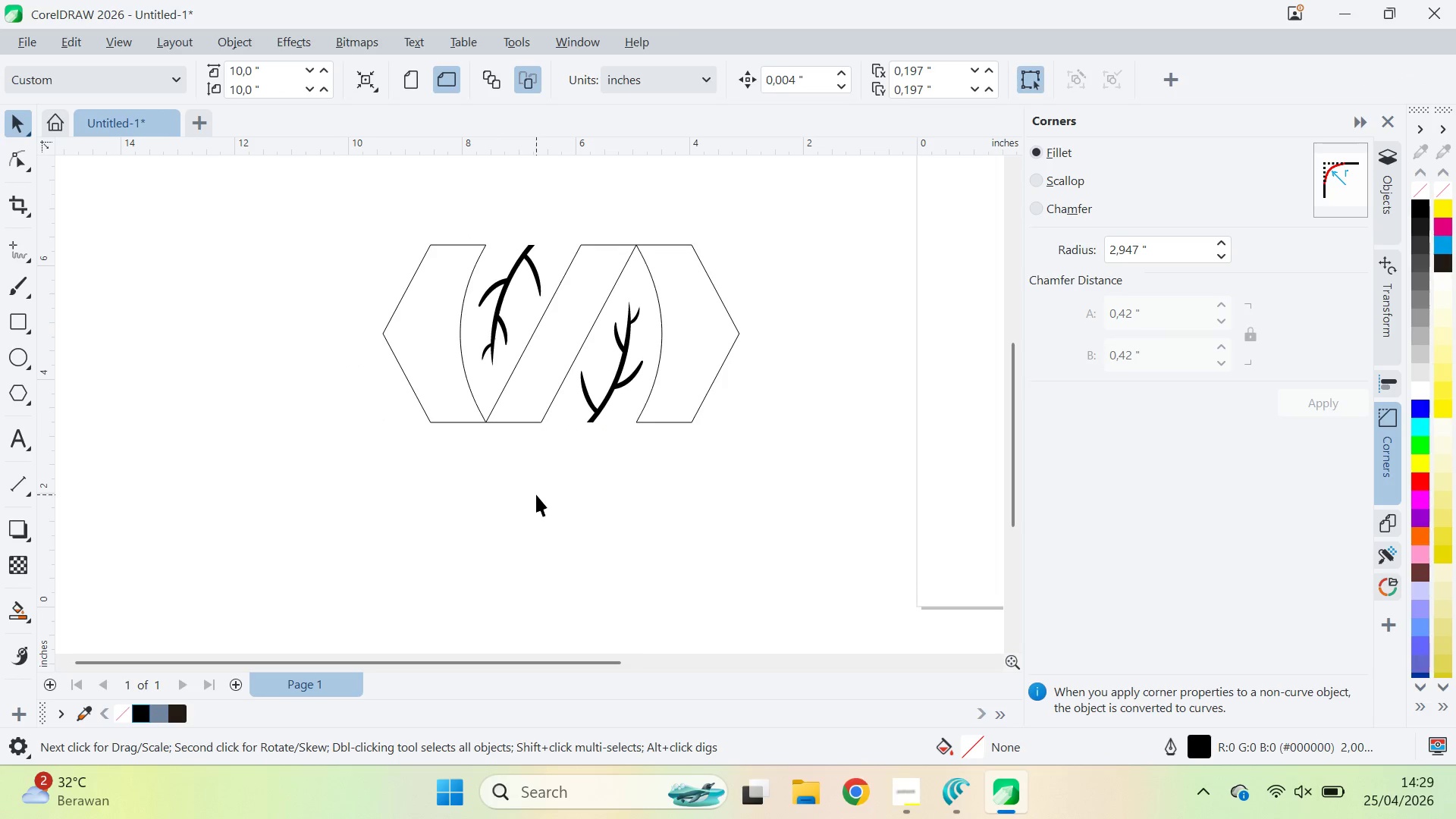 
key(Z)
 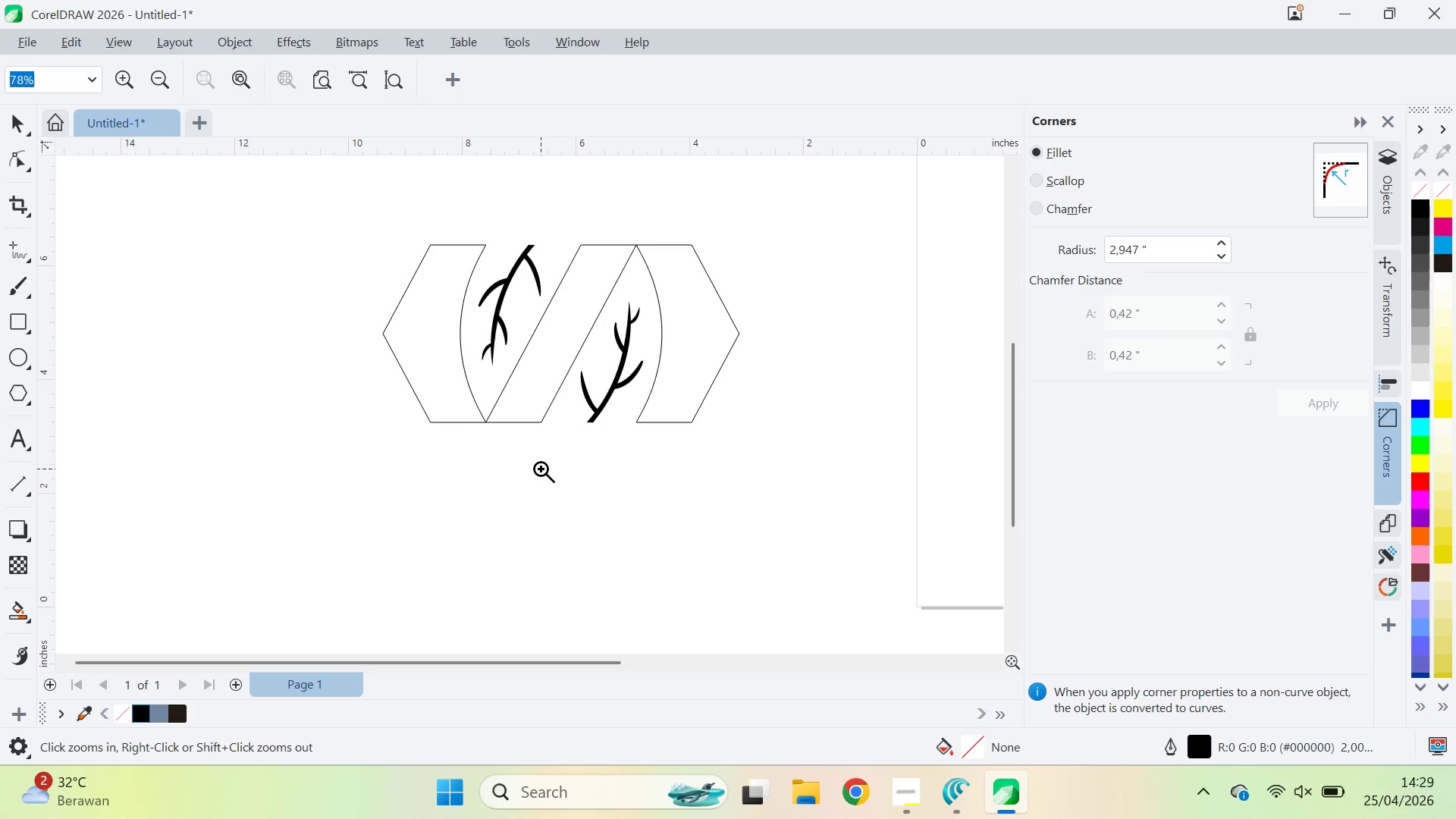 
right_click([541, 469])
 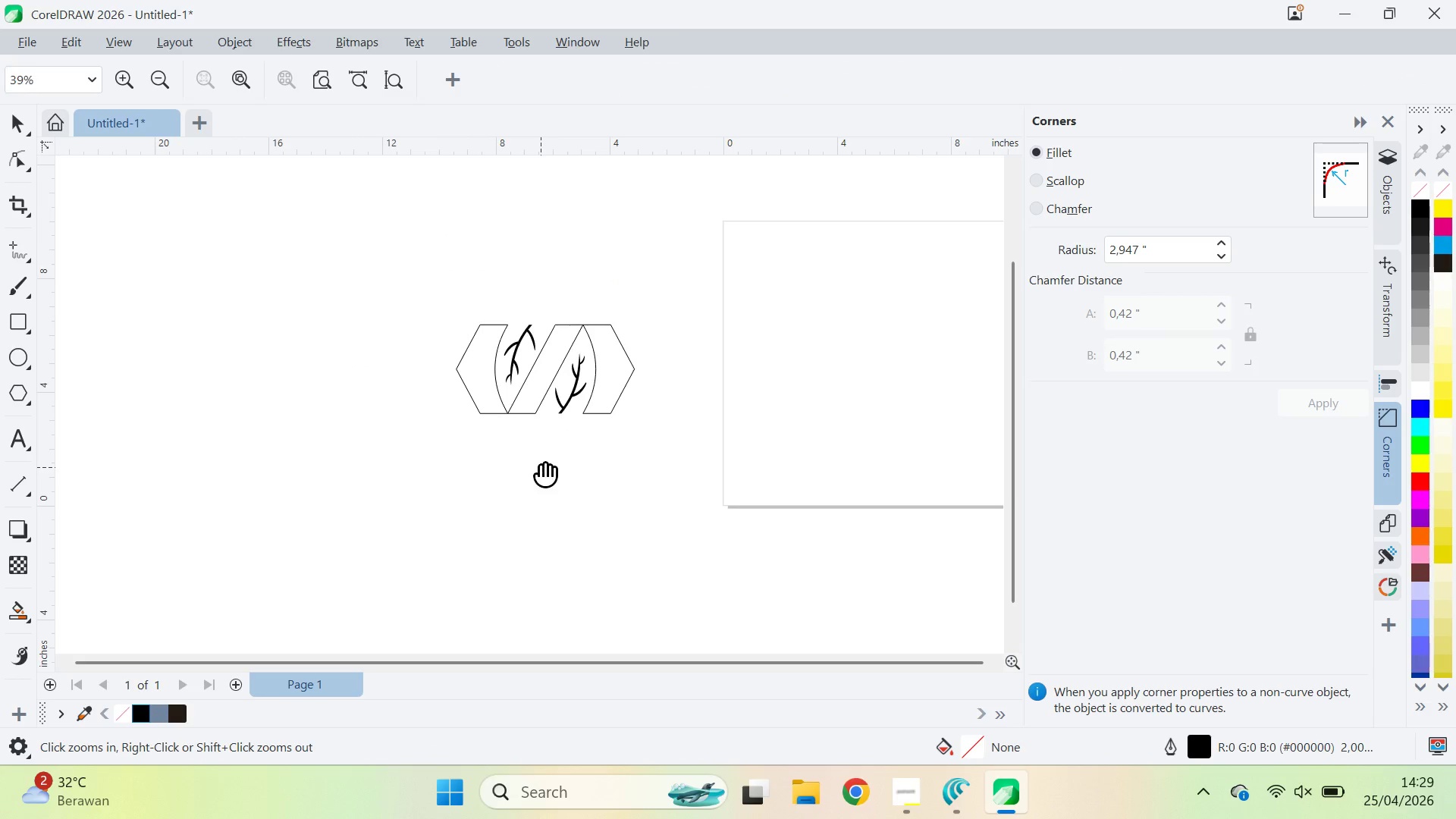 
type(qv)
 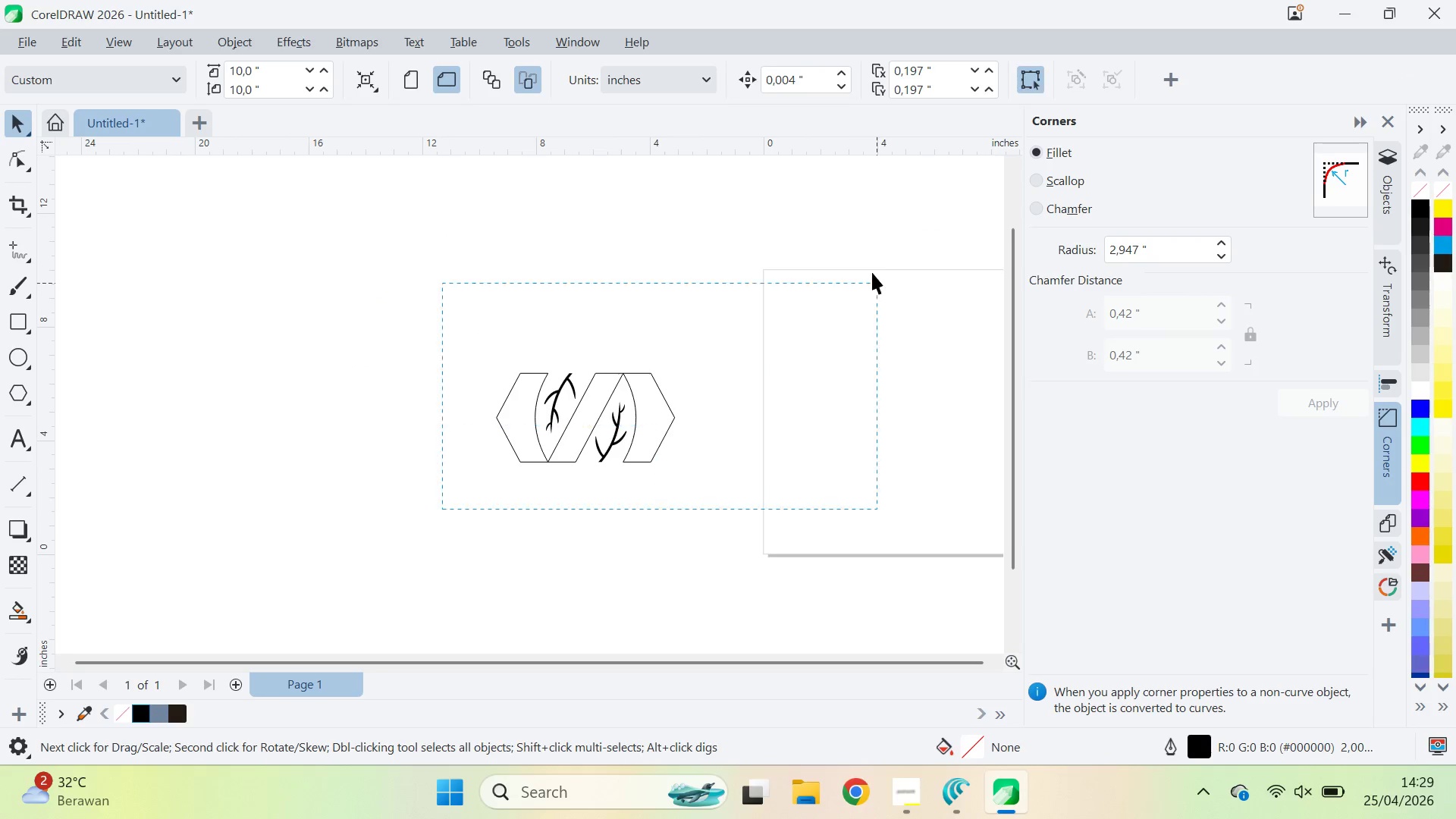 
left_click_drag(start_coordinate=[533, 462], to_coordinate=[573, 510])
 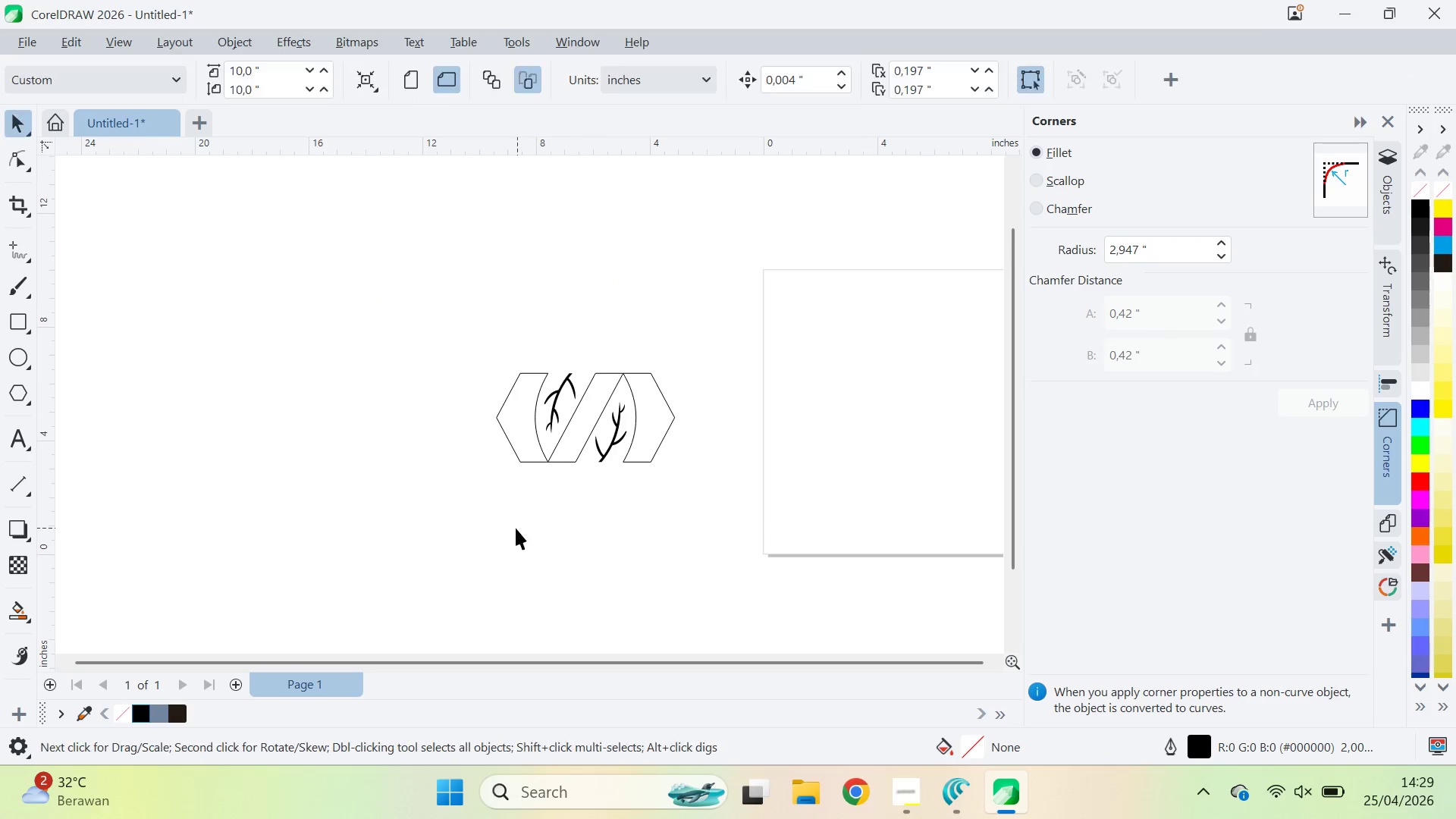 
left_click_drag(start_coordinate=[513, 528], to_coordinate=[505, 526])
 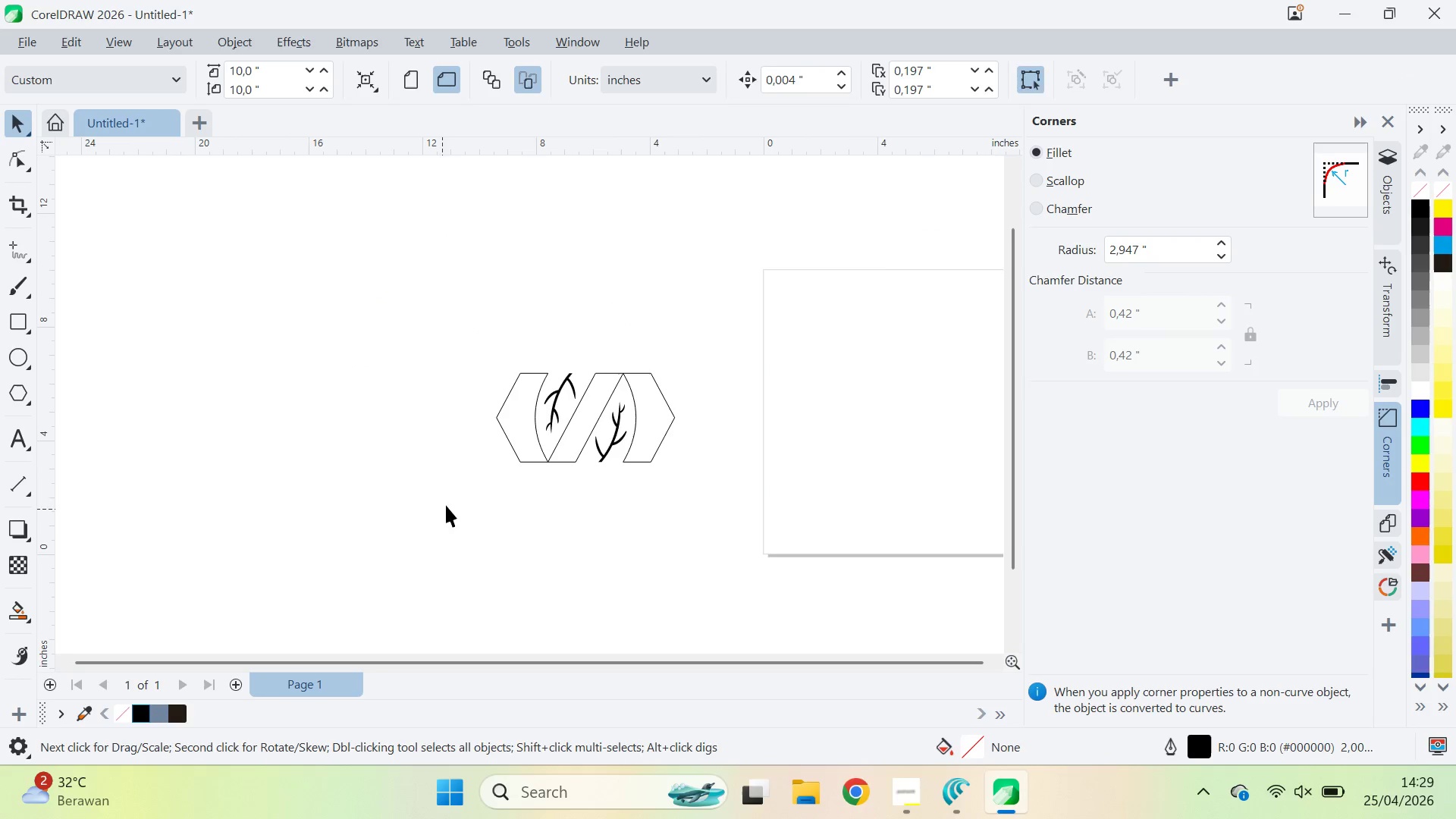 
left_click_drag(start_coordinate=[442, 509], to_coordinate=[872, 272])
 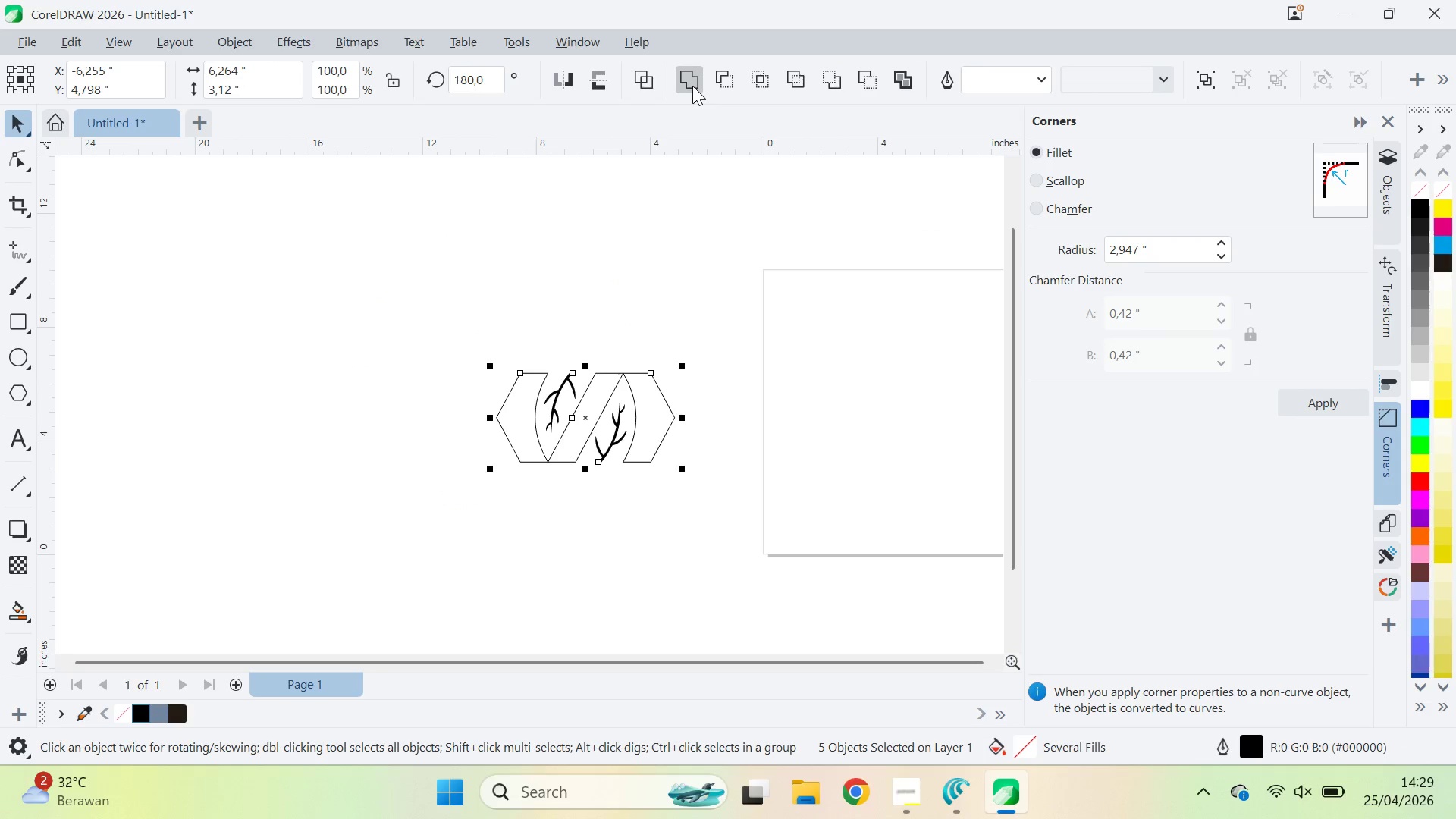 
double_click([720, 370])
 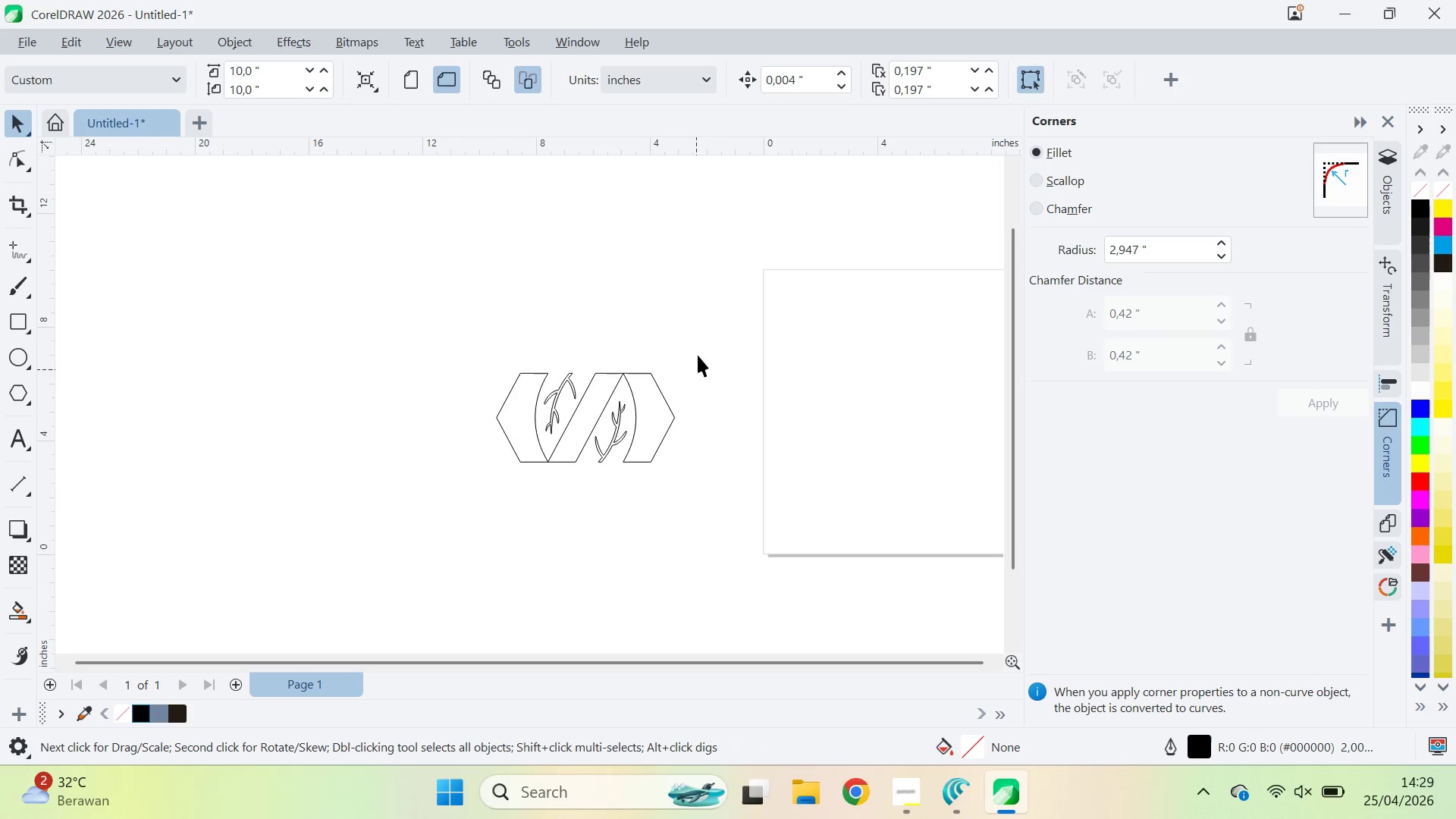 
left_click_drag(start_coordinate=[696, 332], to_coordinate=[438, 494])
 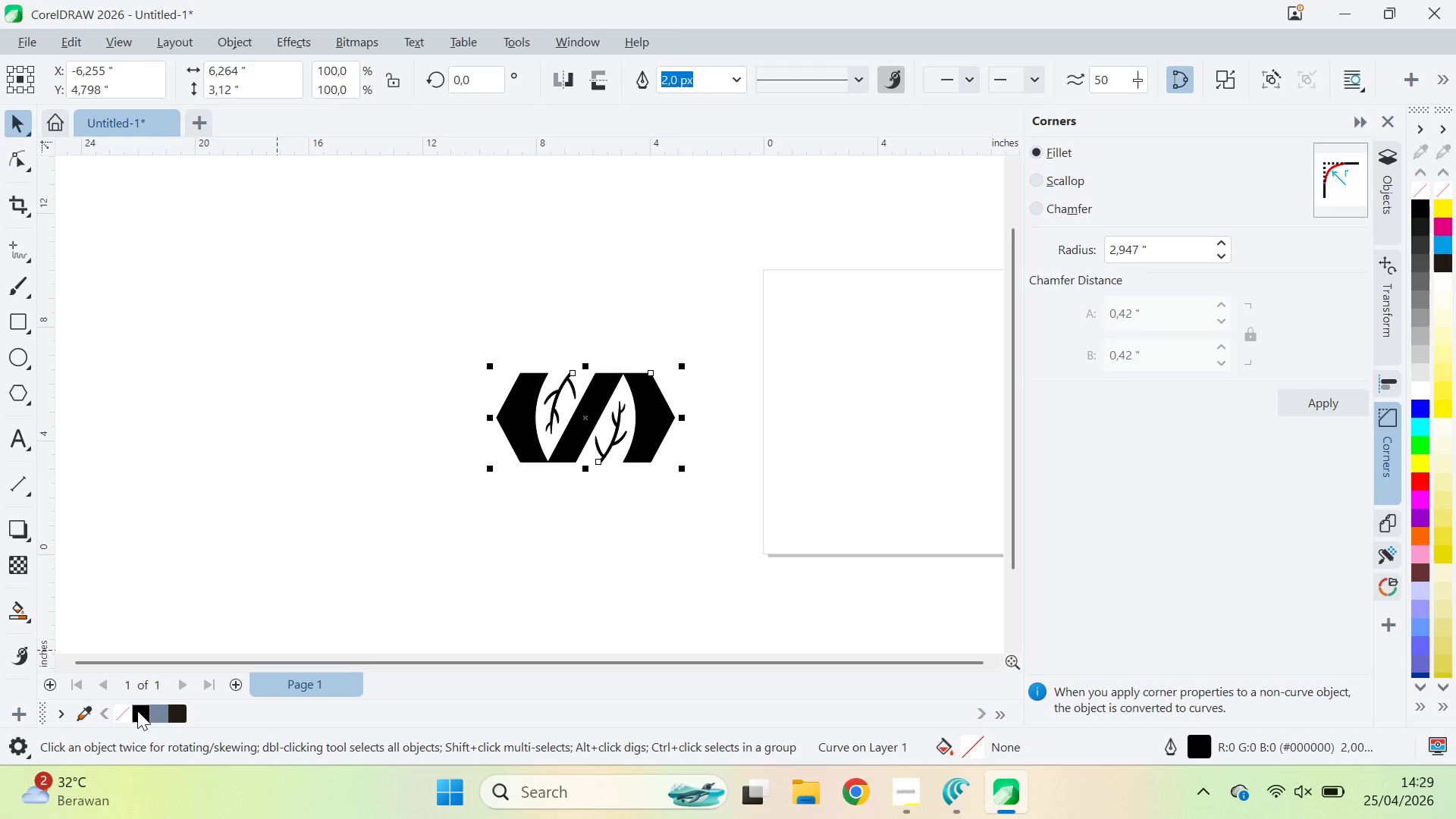 
left_click([557, 472])
 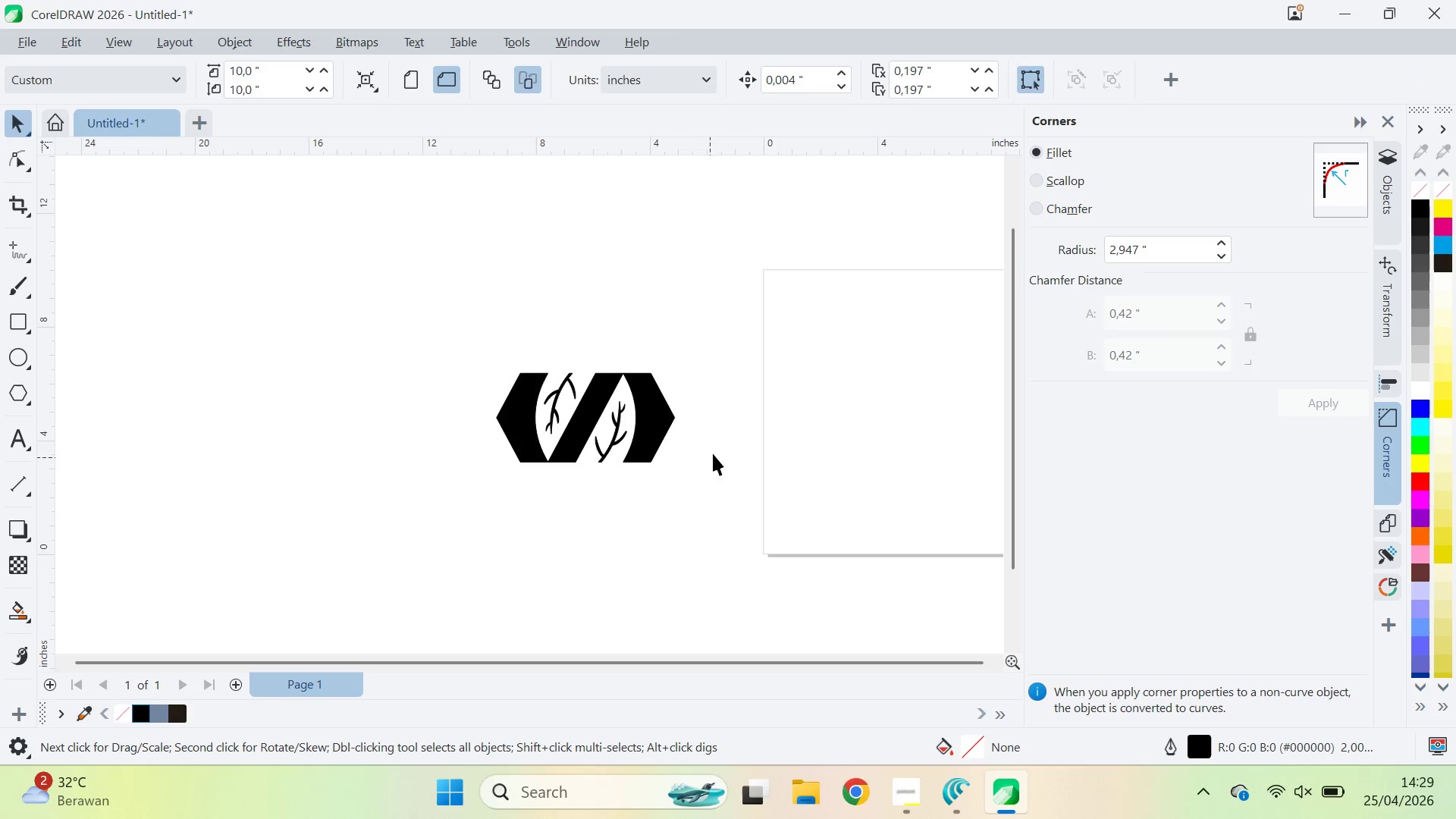 
key(Q)
 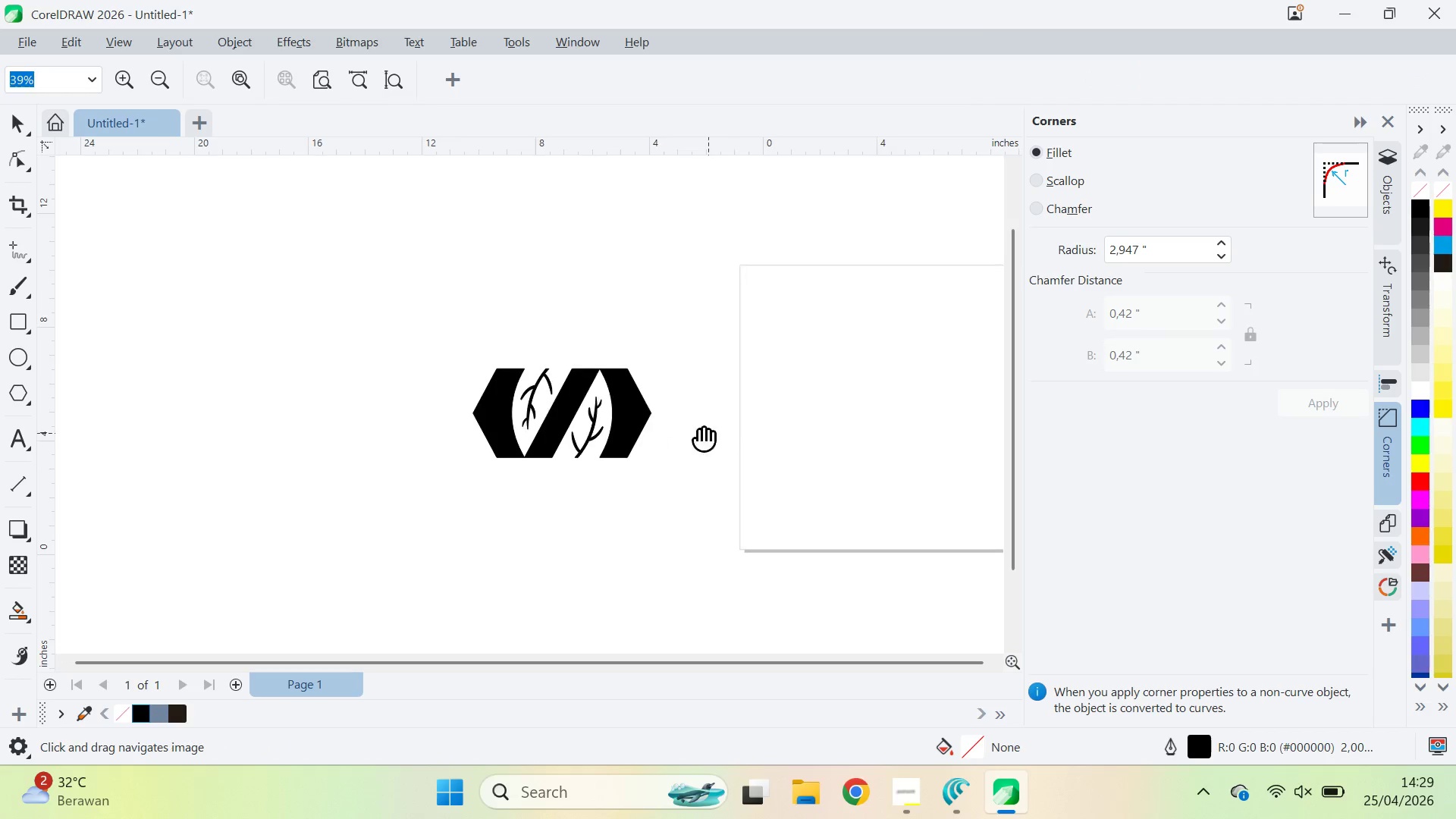 
left_click_drag(start_coordinate=[732, 438], to_coordinate=[482, 431])
 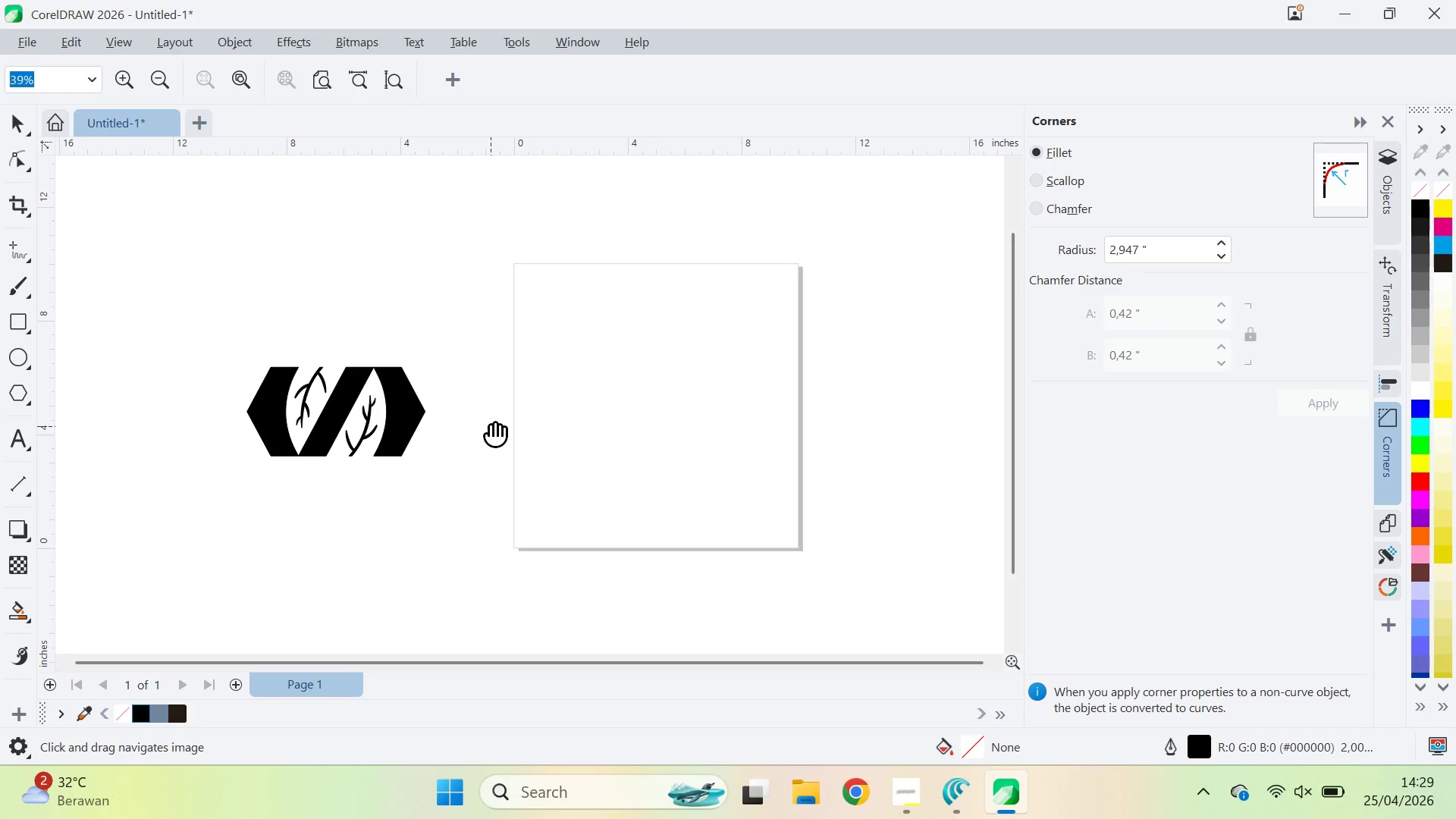 
wait(6.77)
 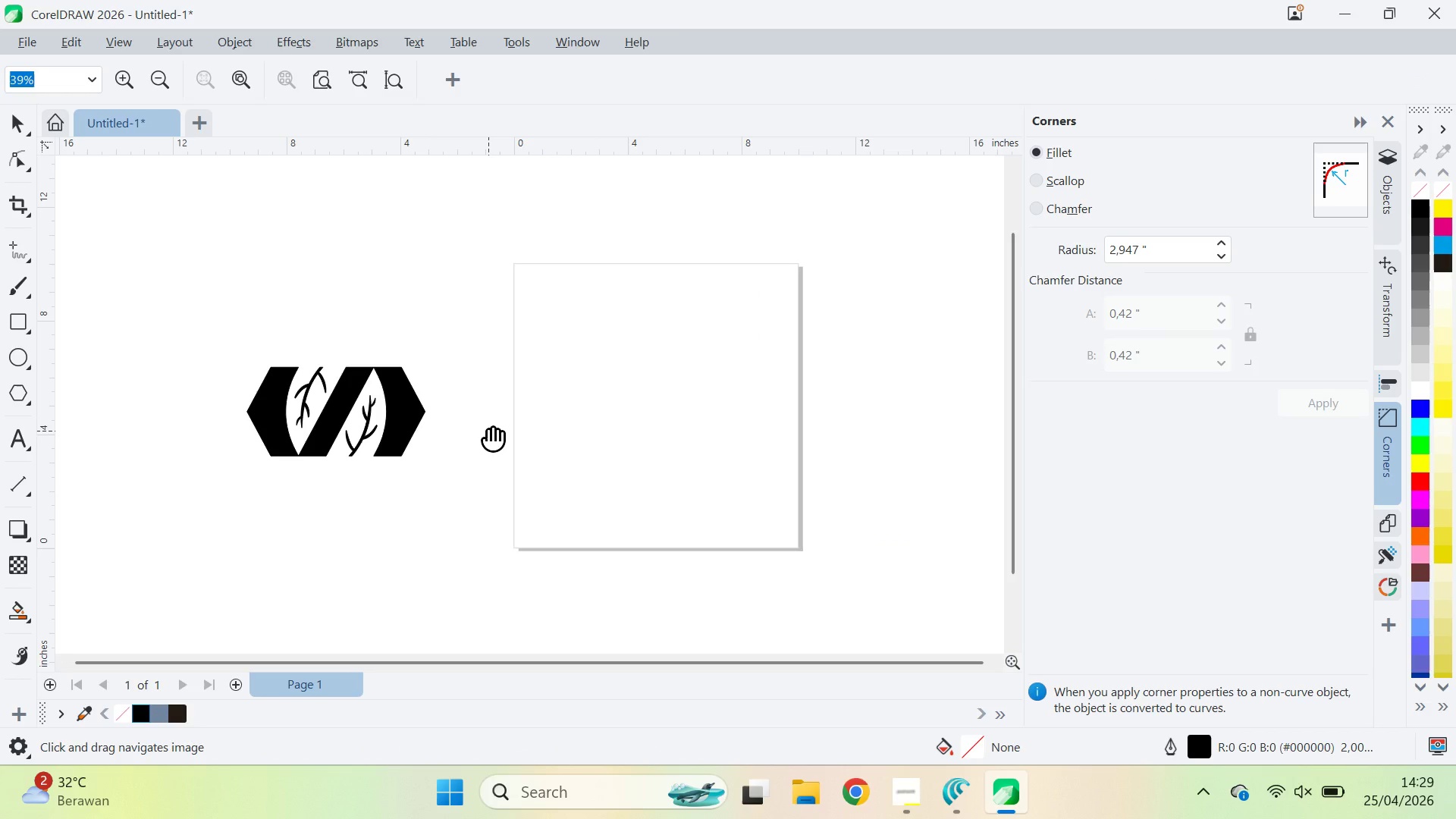 
left_click_drag(start_coordinate=[477, 410], to_coordinate=[504, 363])
 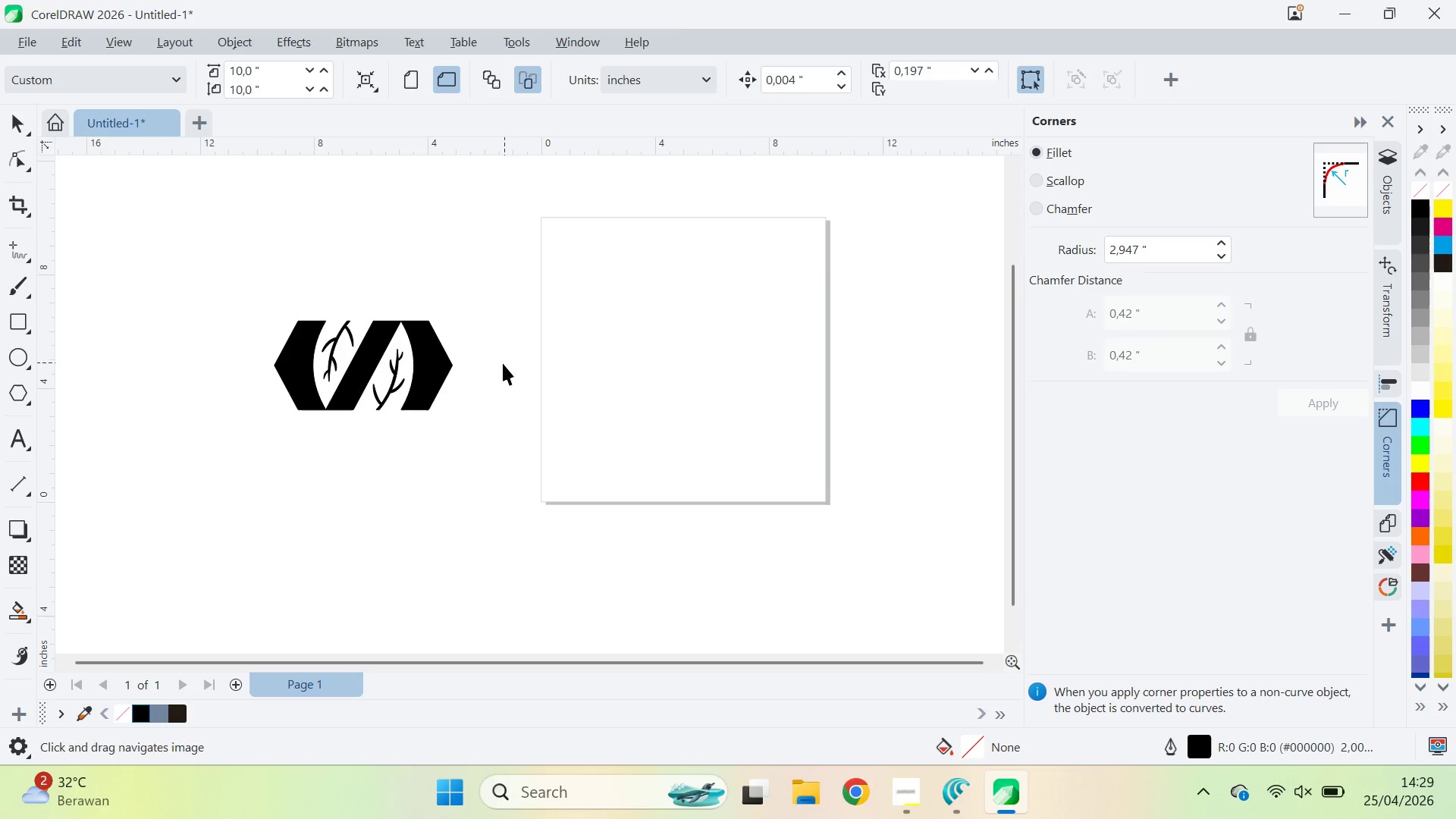 
type(vqv)
 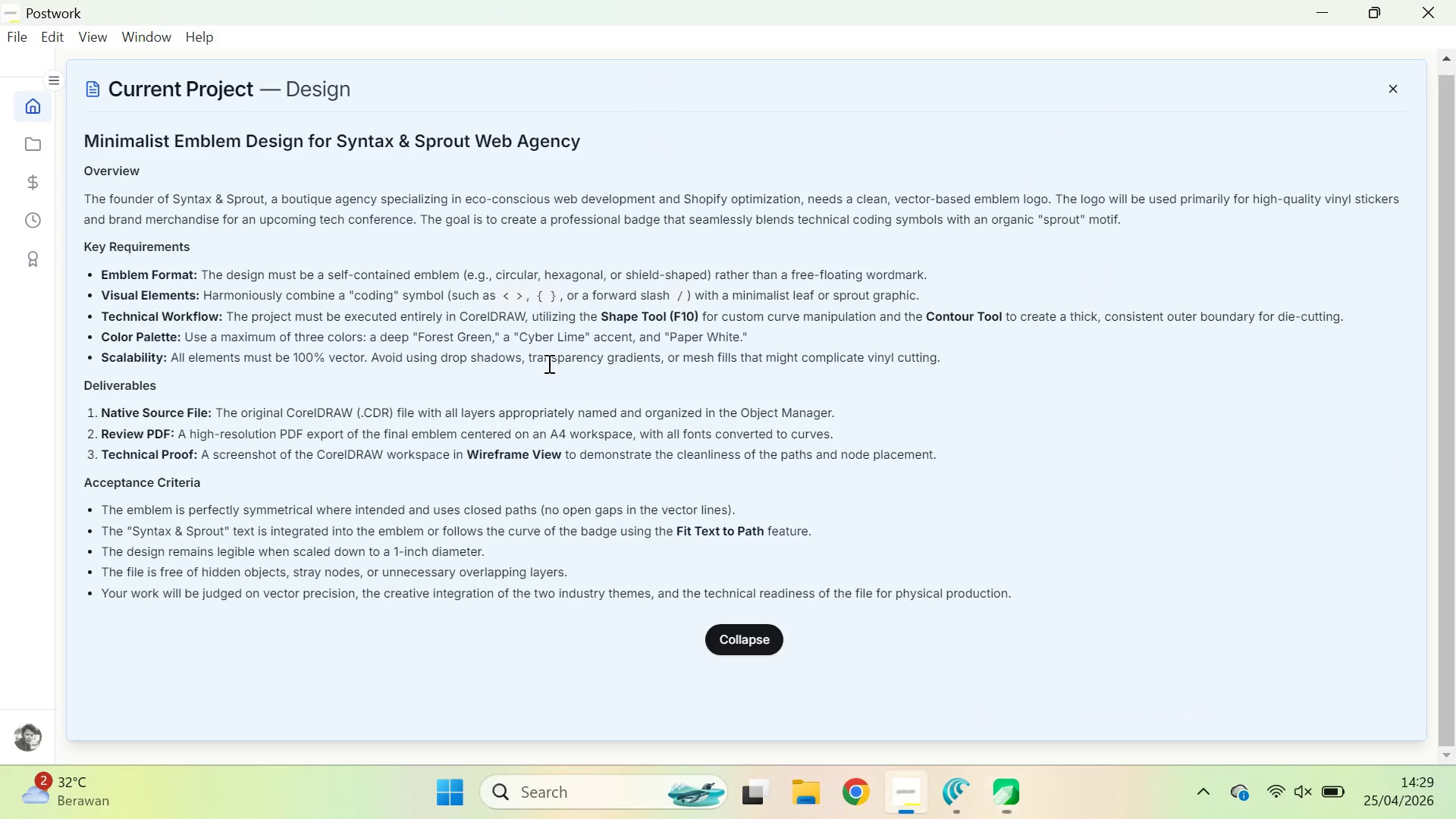 
left_click_drag(start_coordinate=[443, 374], to_coordinate=[258, 378])
 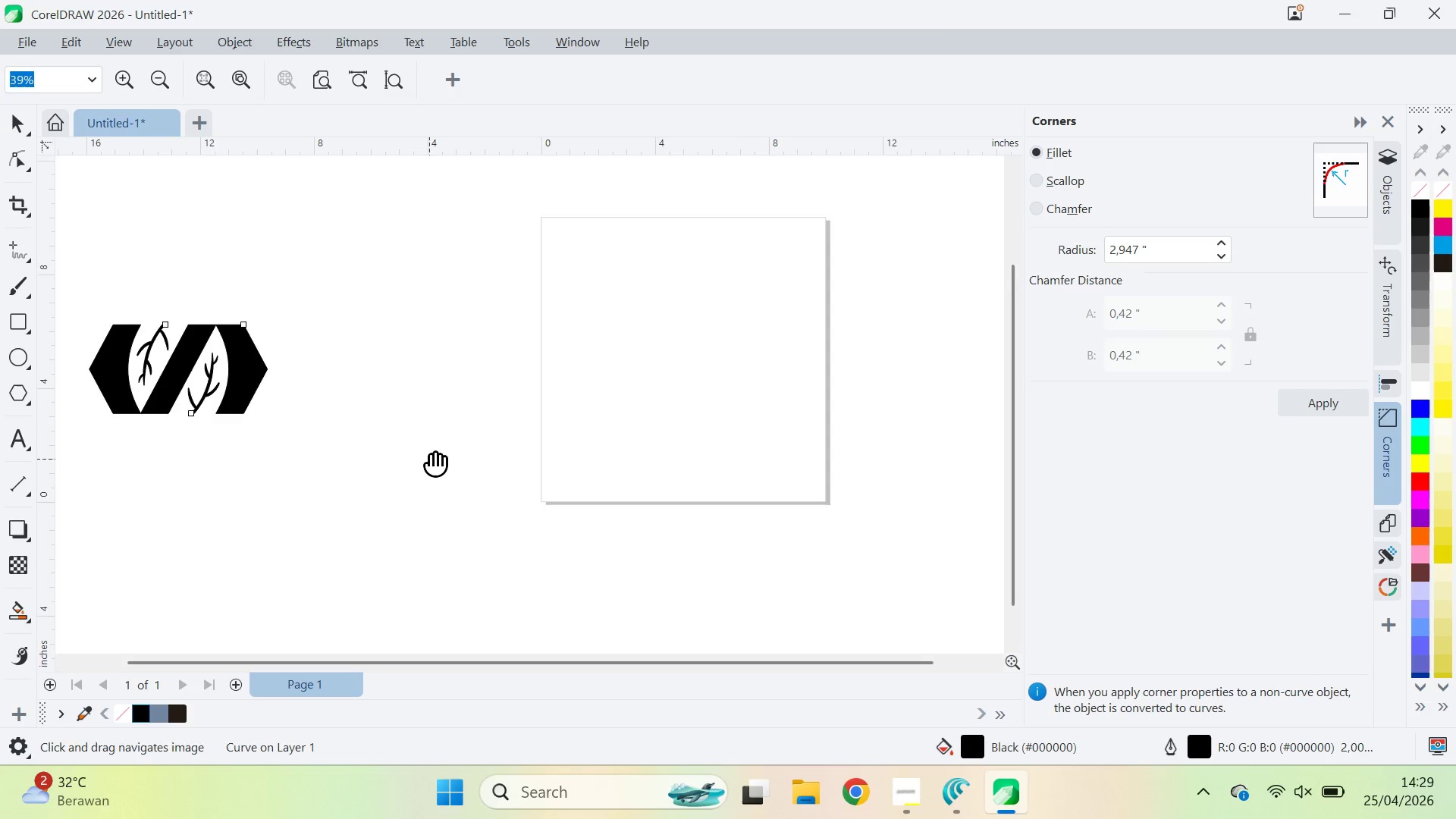 
left_click_drag(start_coordinate=[429, 457], to_coordinate=[544, 365])
 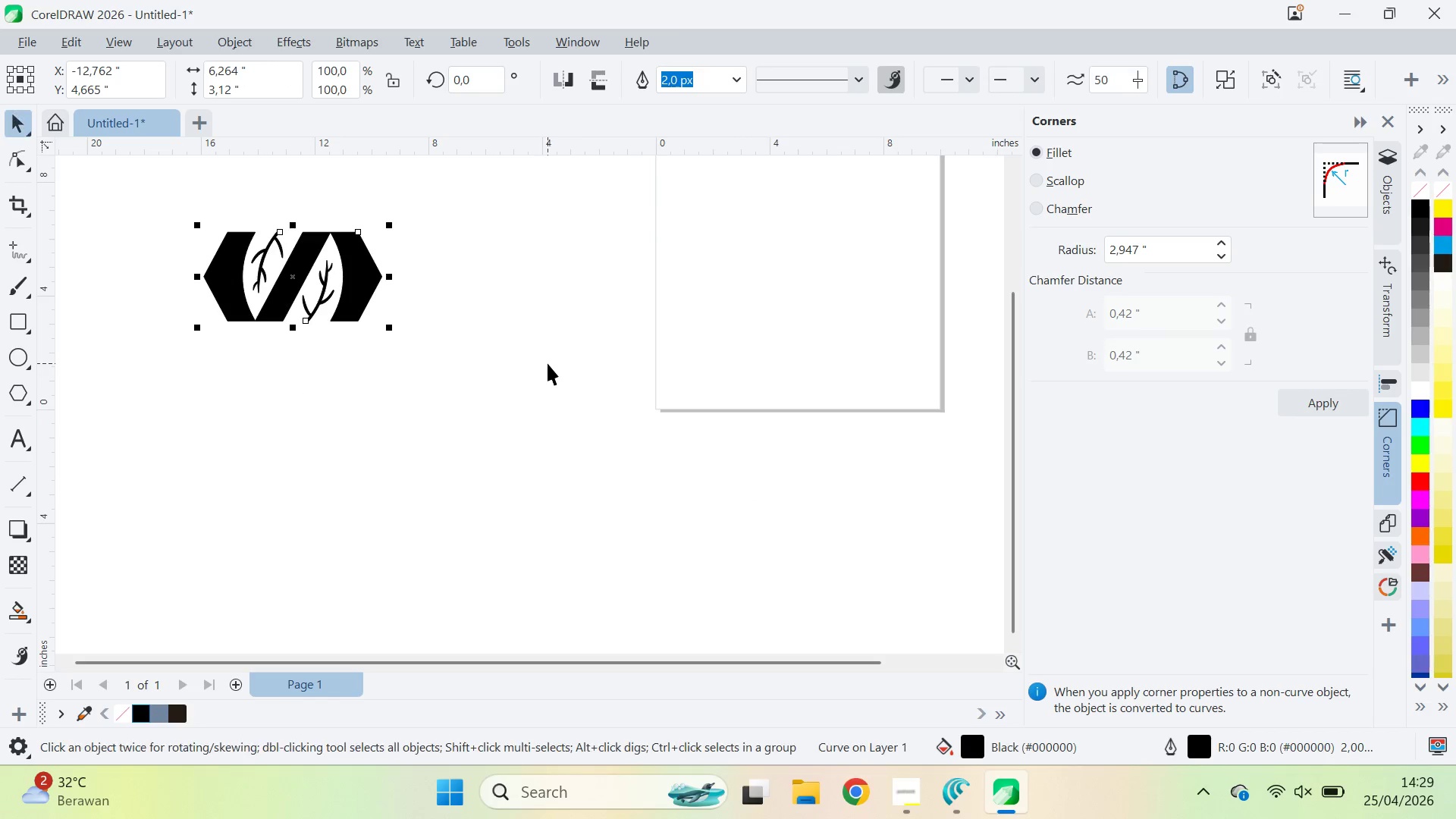 
key(Alt+AltLeft)
 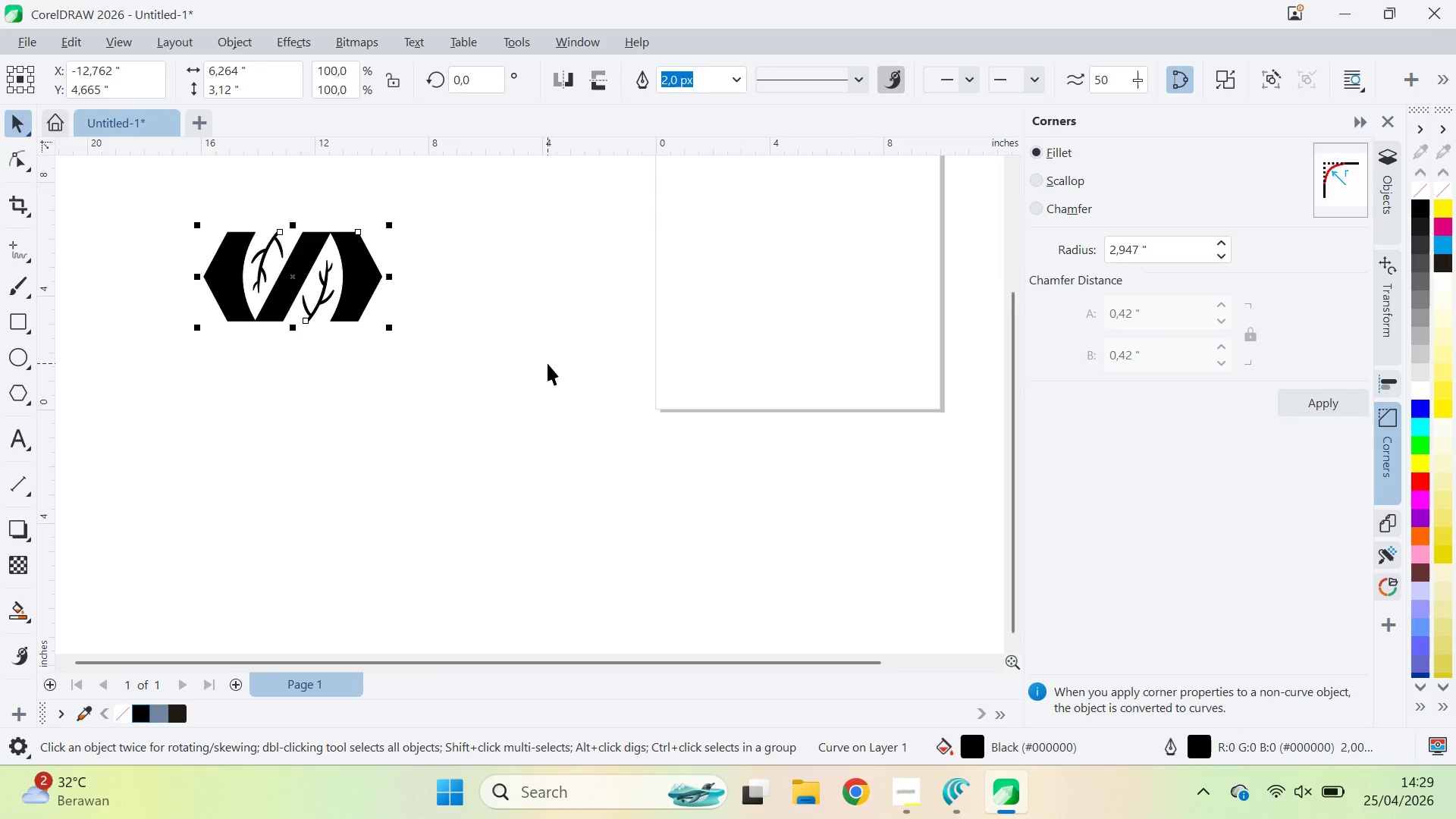 
key(Alt+Tab)